 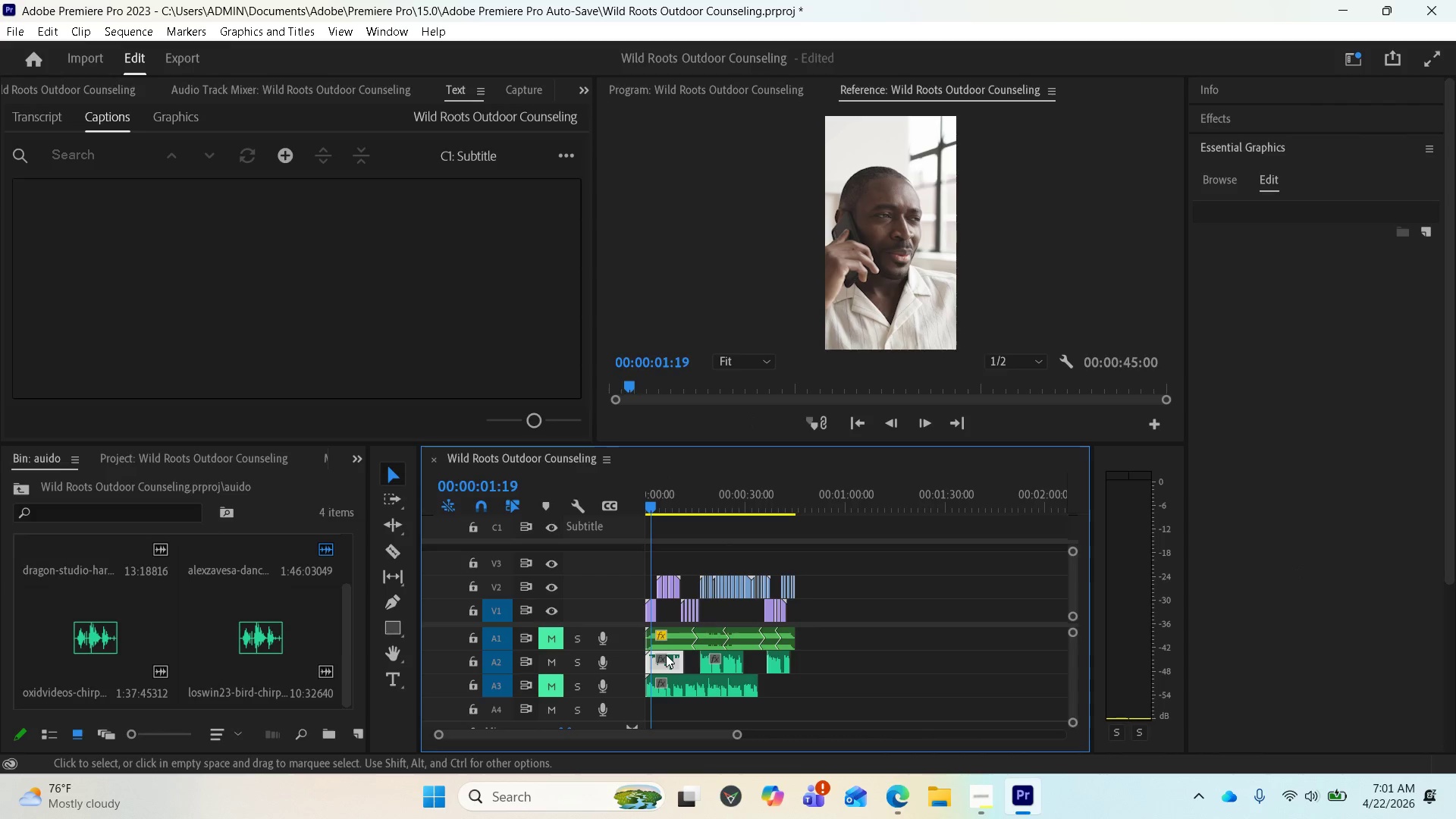 
left_click([49, 121])
 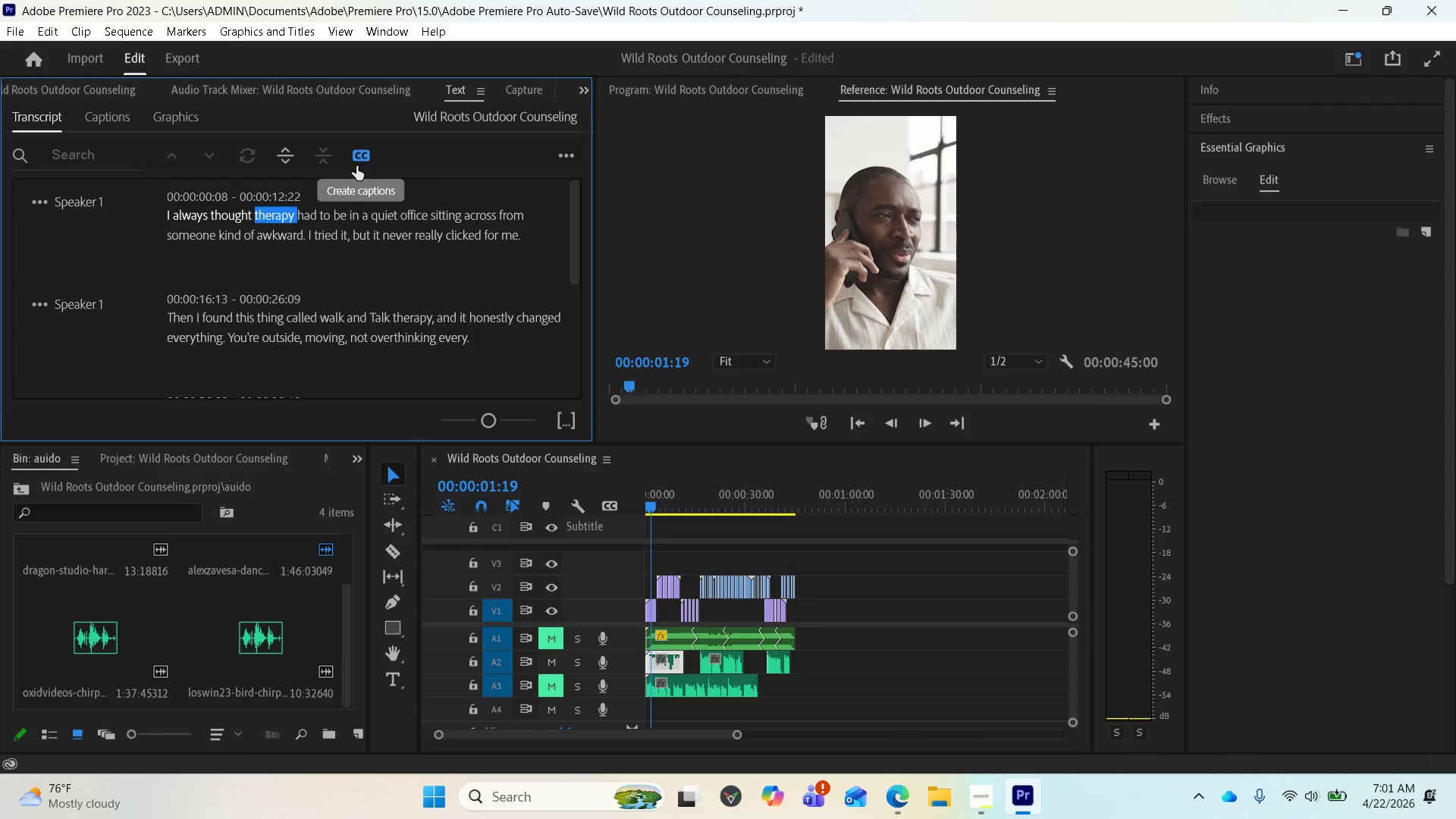 
left_click([356, 166])
 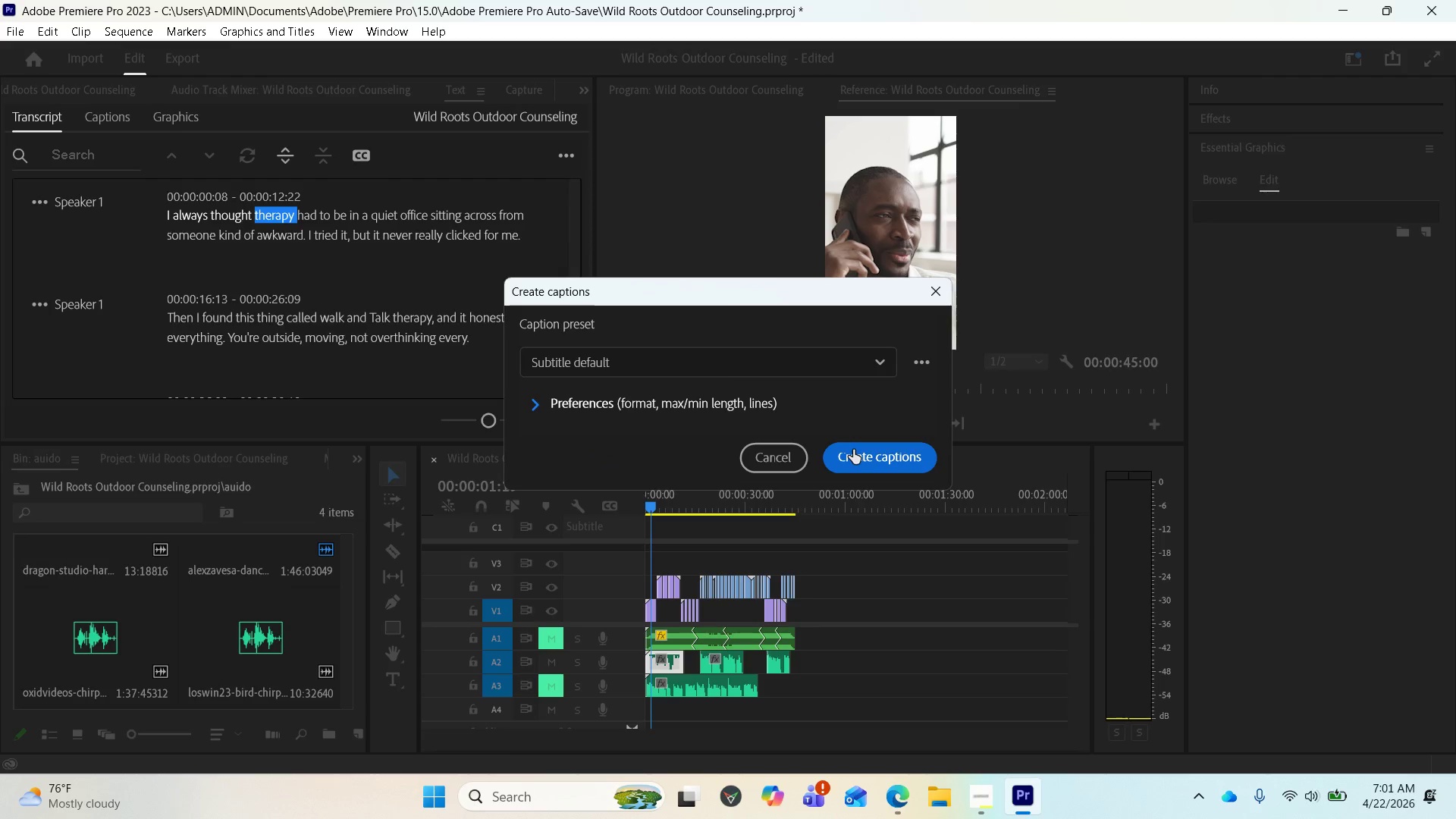 
left_click([853, 451])
 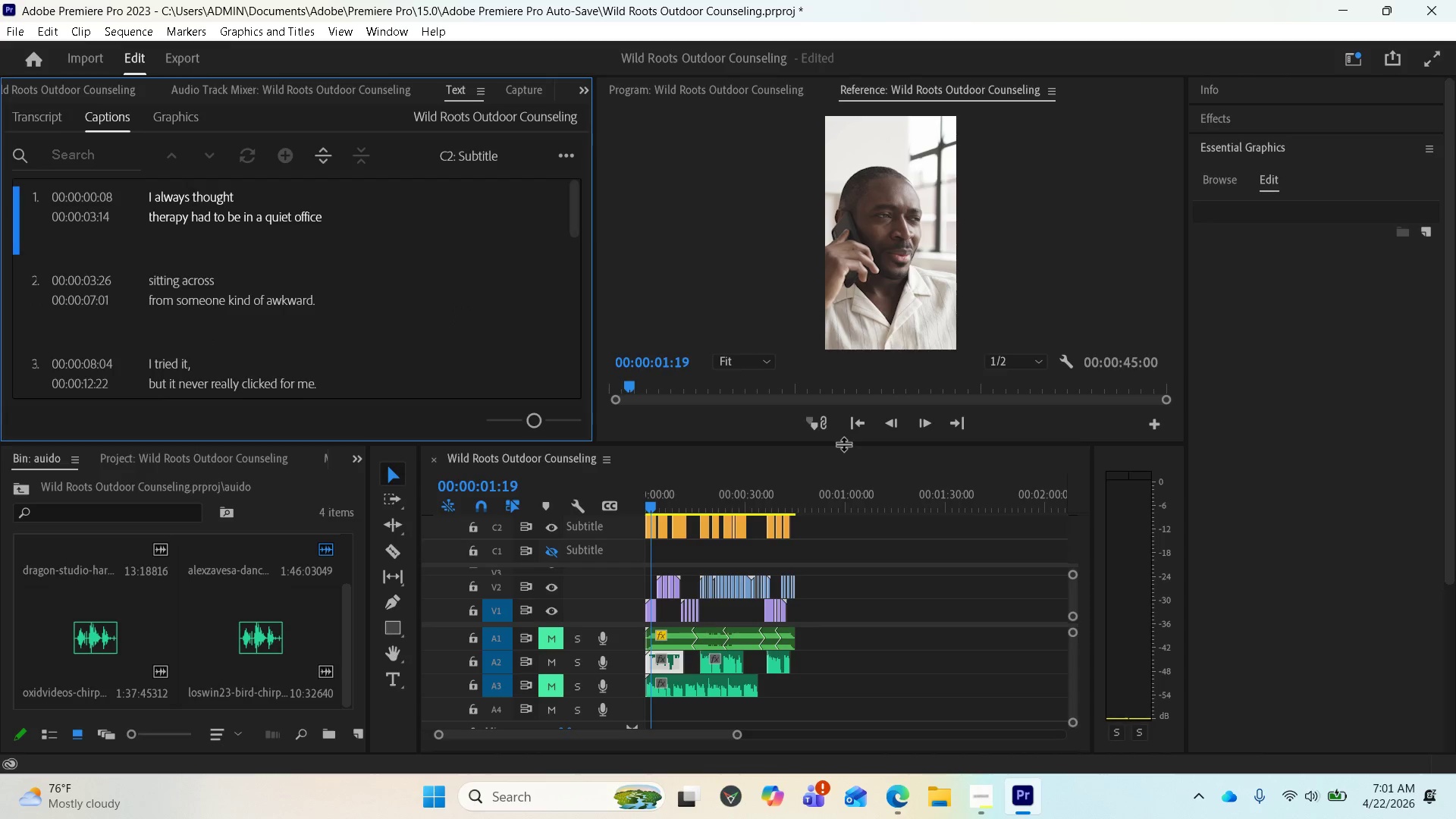 
scroll: coordinate [911, 601], scroll_direction: up, amount: 4.0
 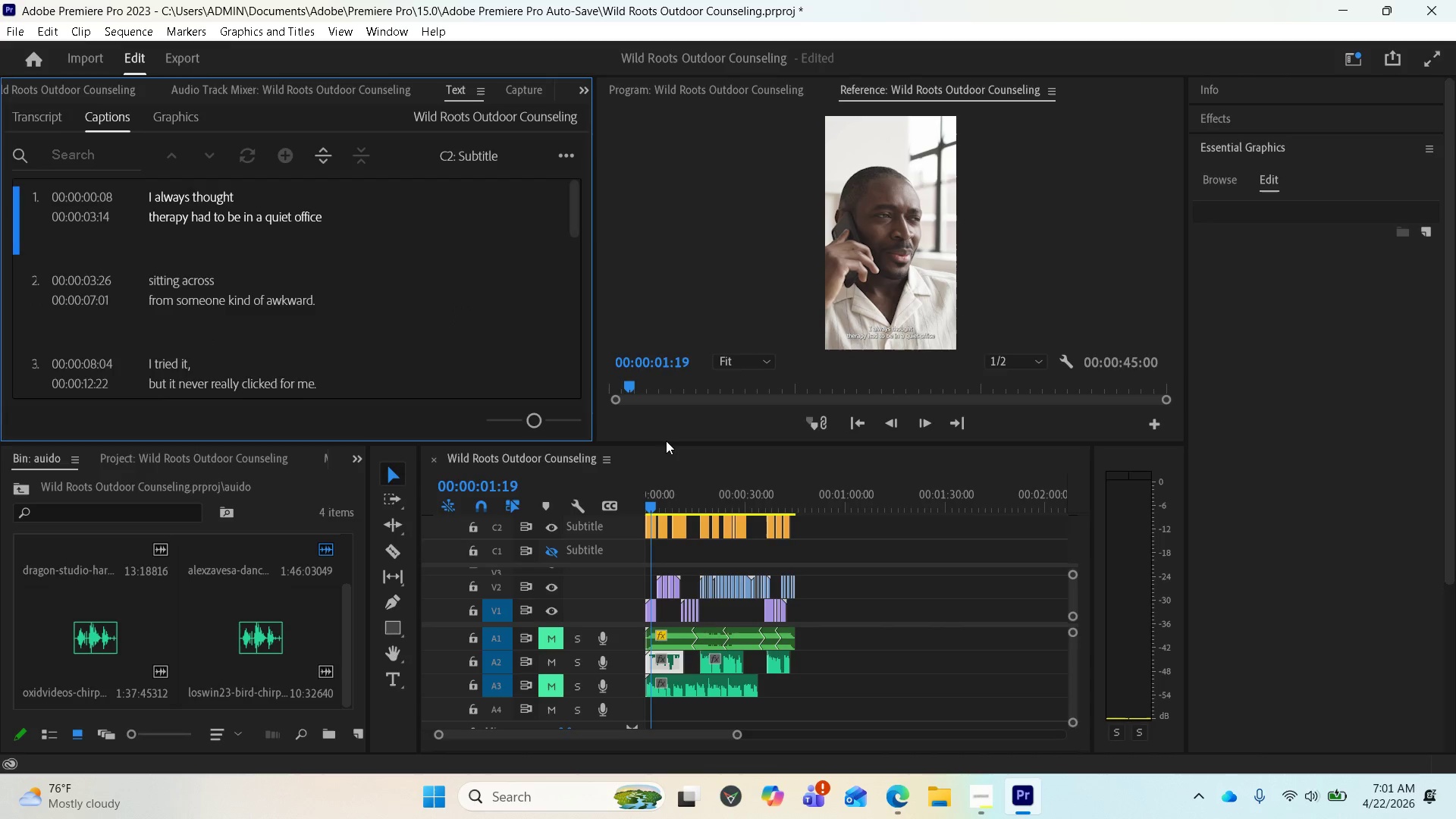 
left_click_drag(start_coordinate=[665, 445], to_coordinate=[660, 532])
 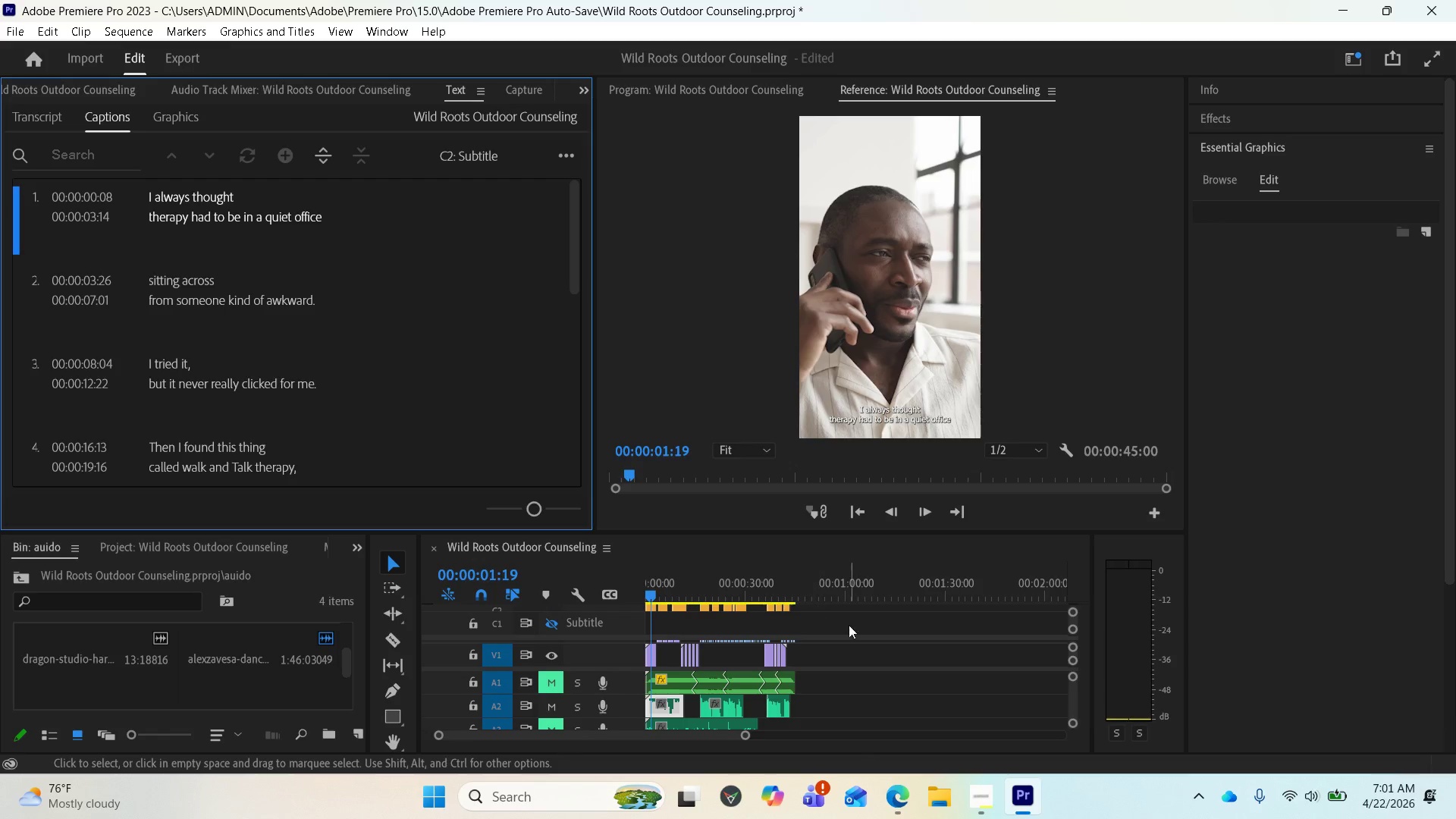 
key(Space)
 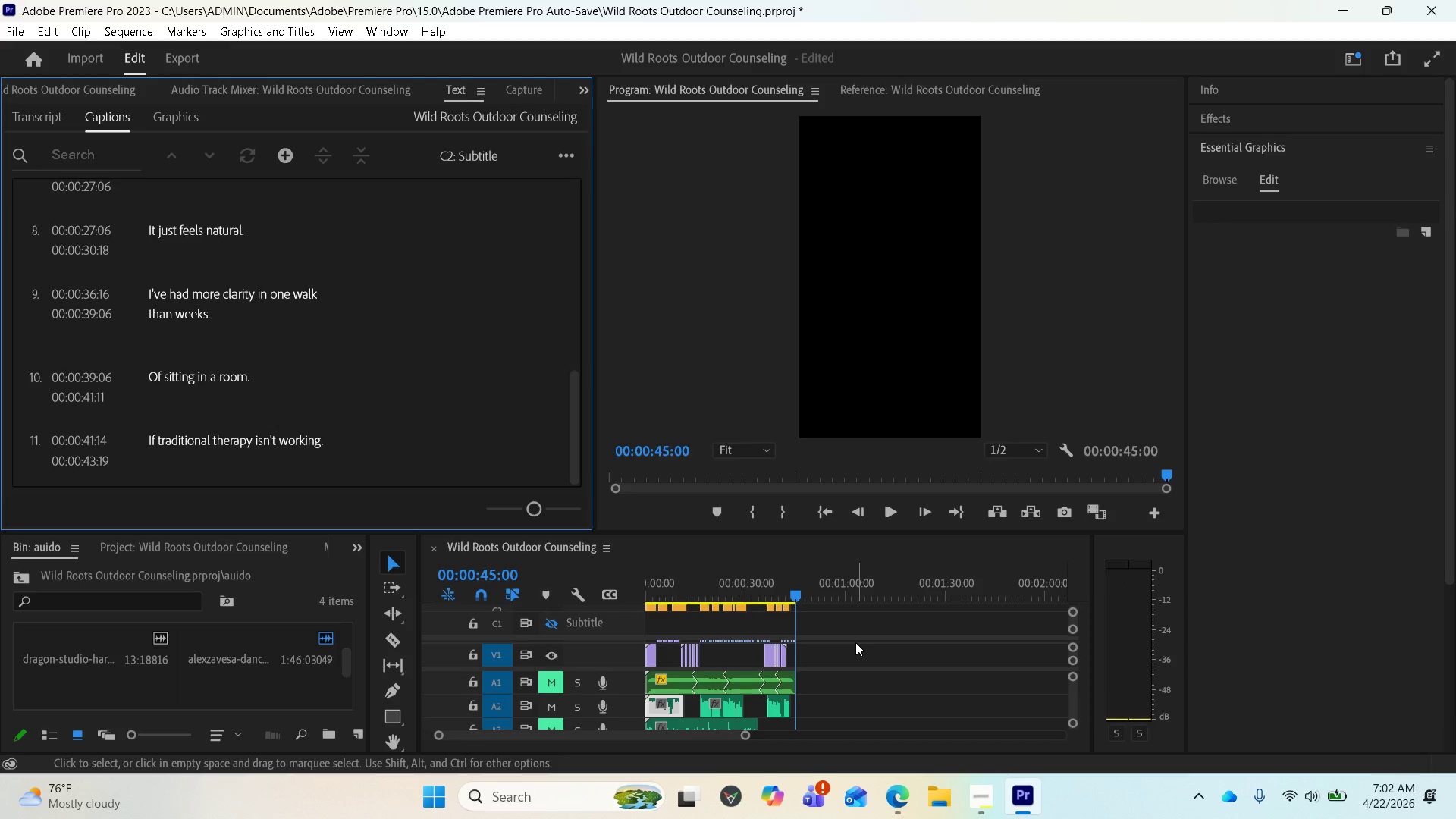 
wait(50.88)
 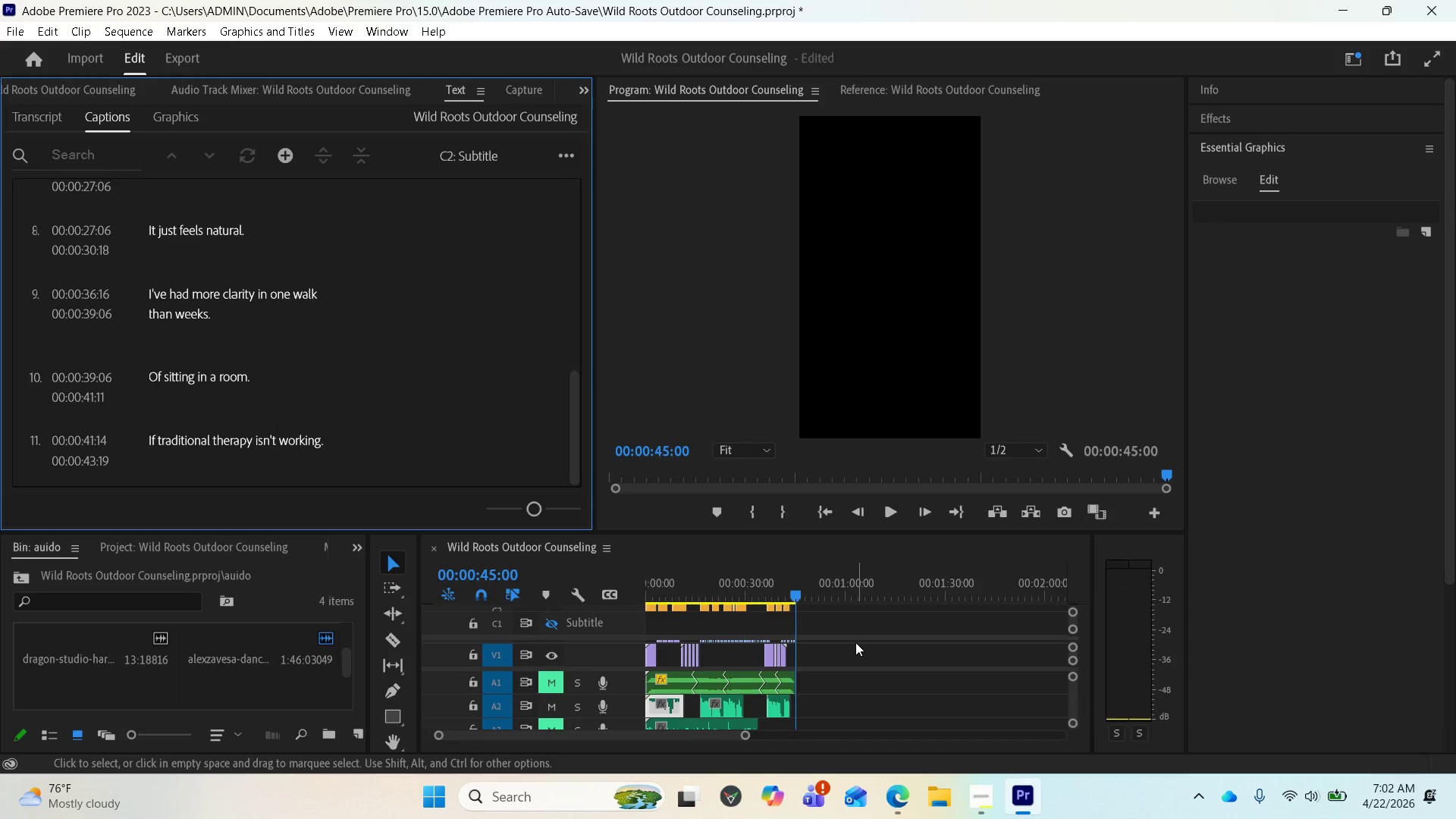 
key(Space)
 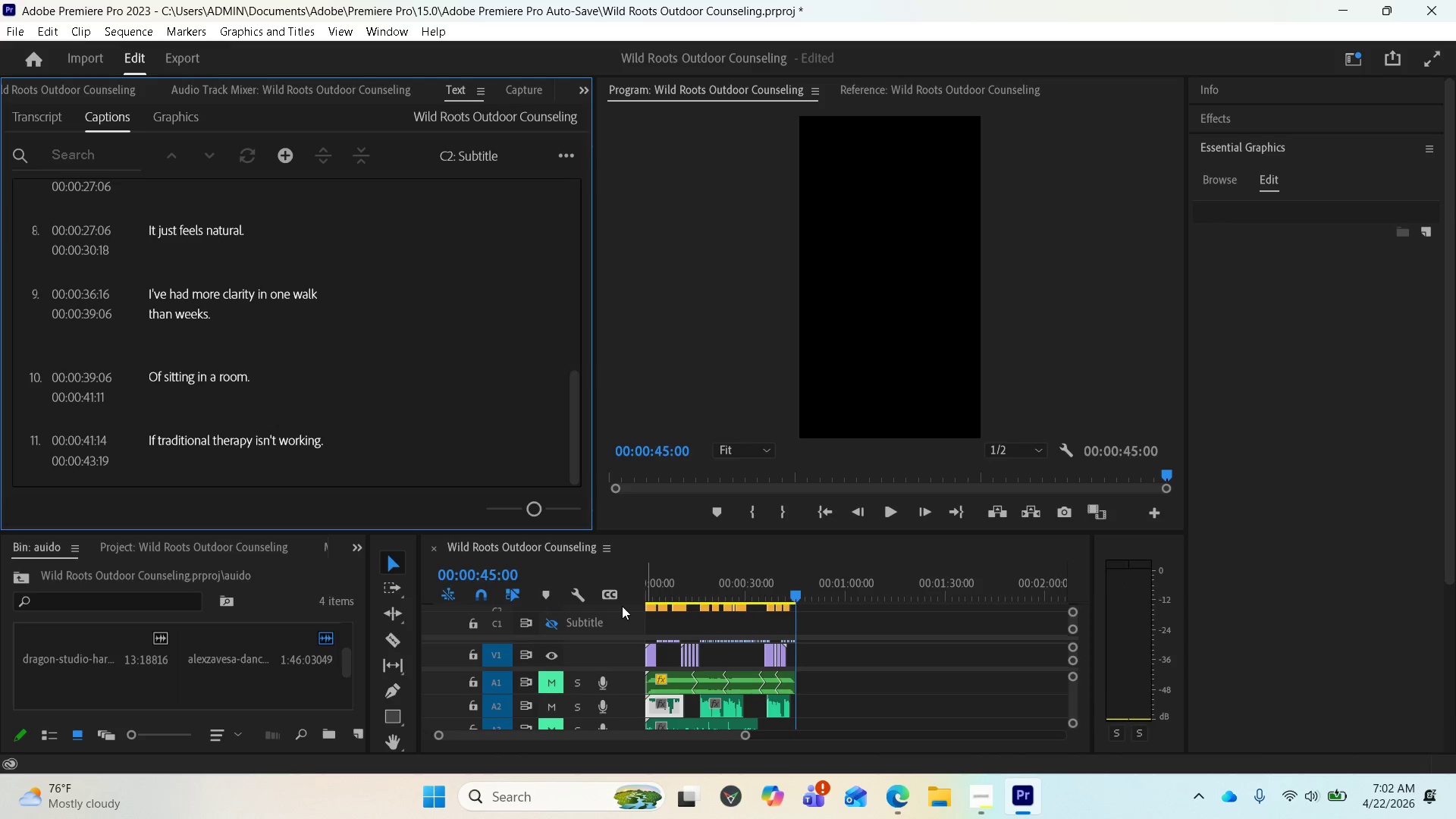 
key(Space)
 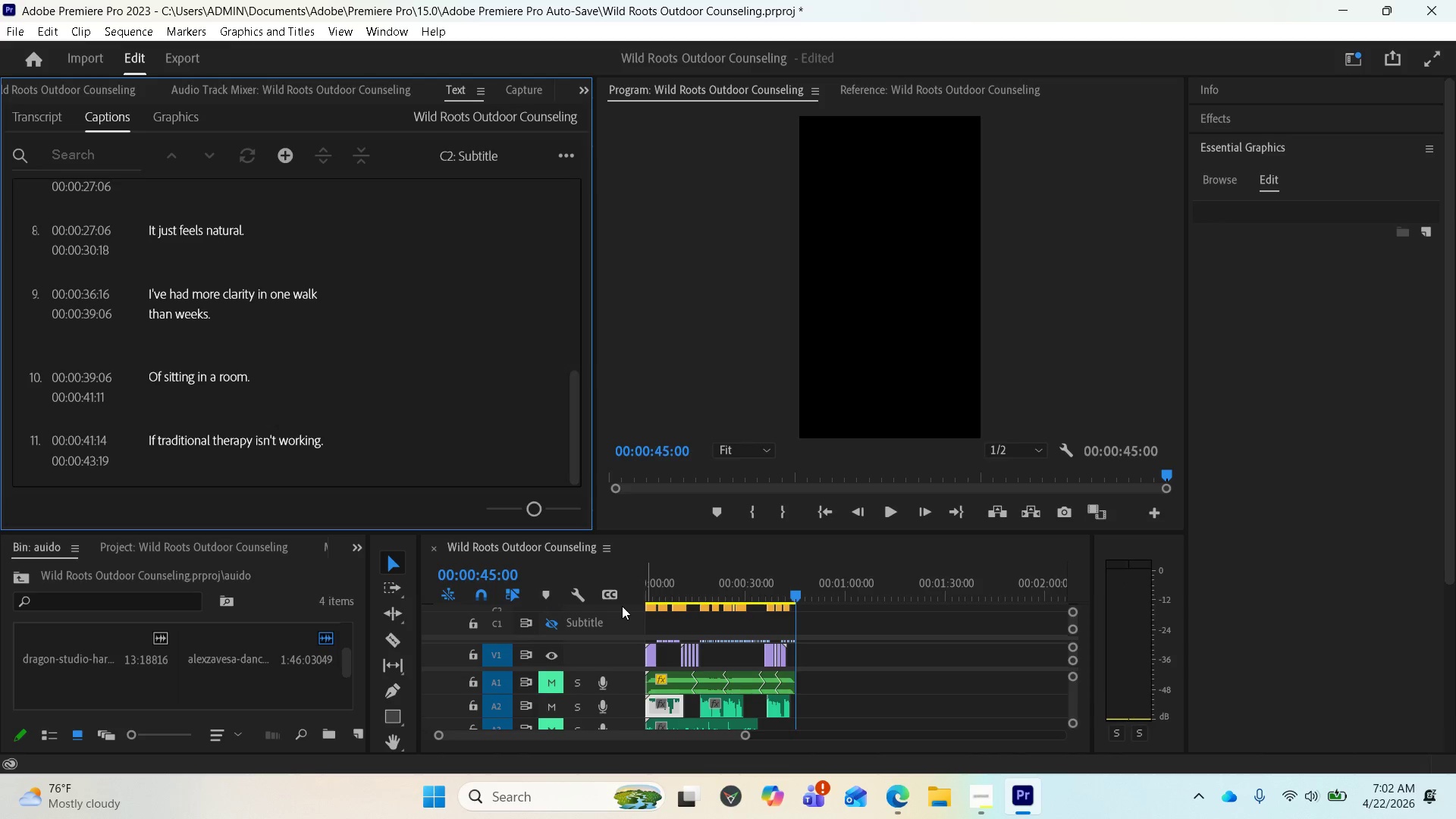 
key(Space)
 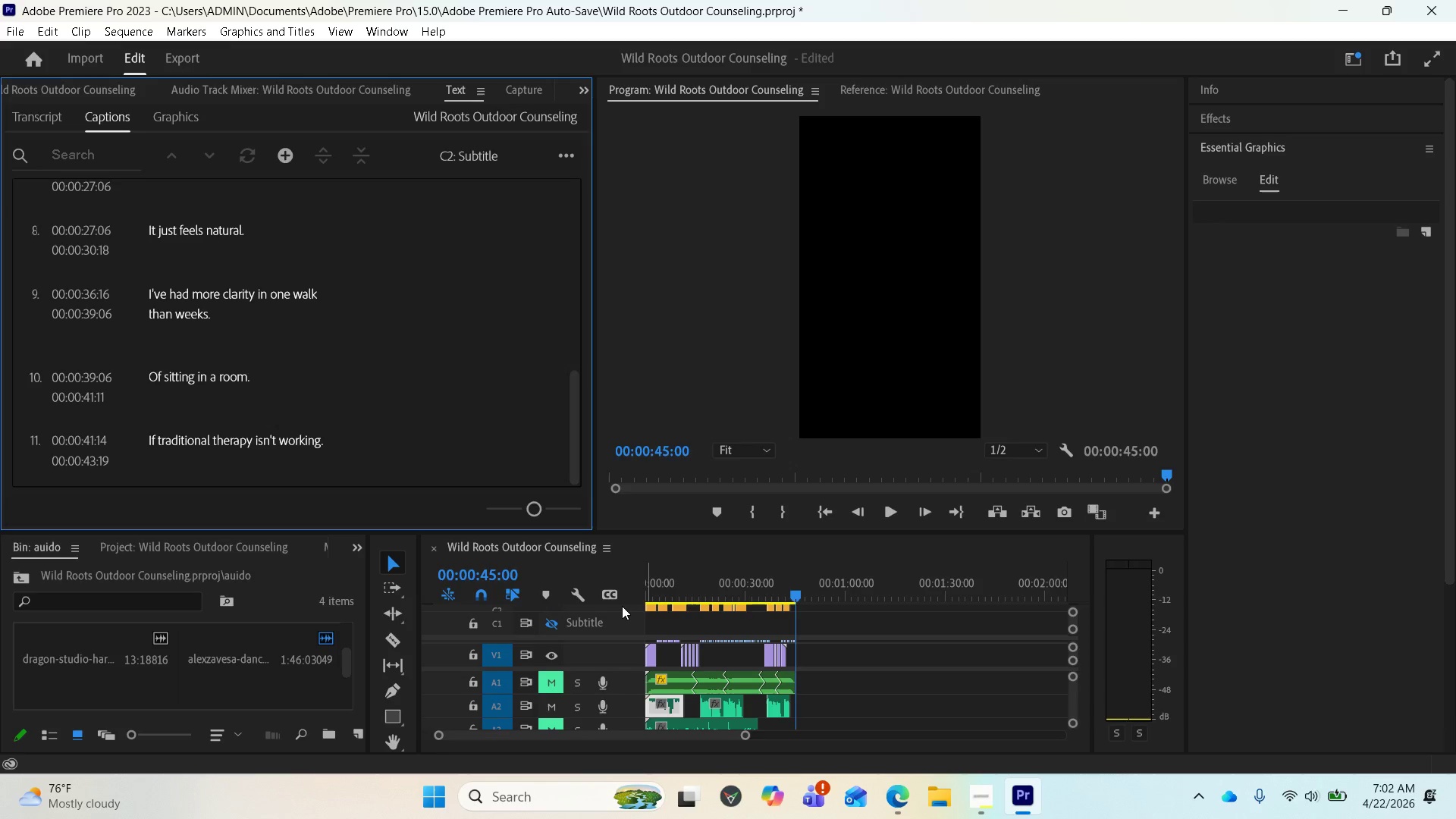 
key(Space)
 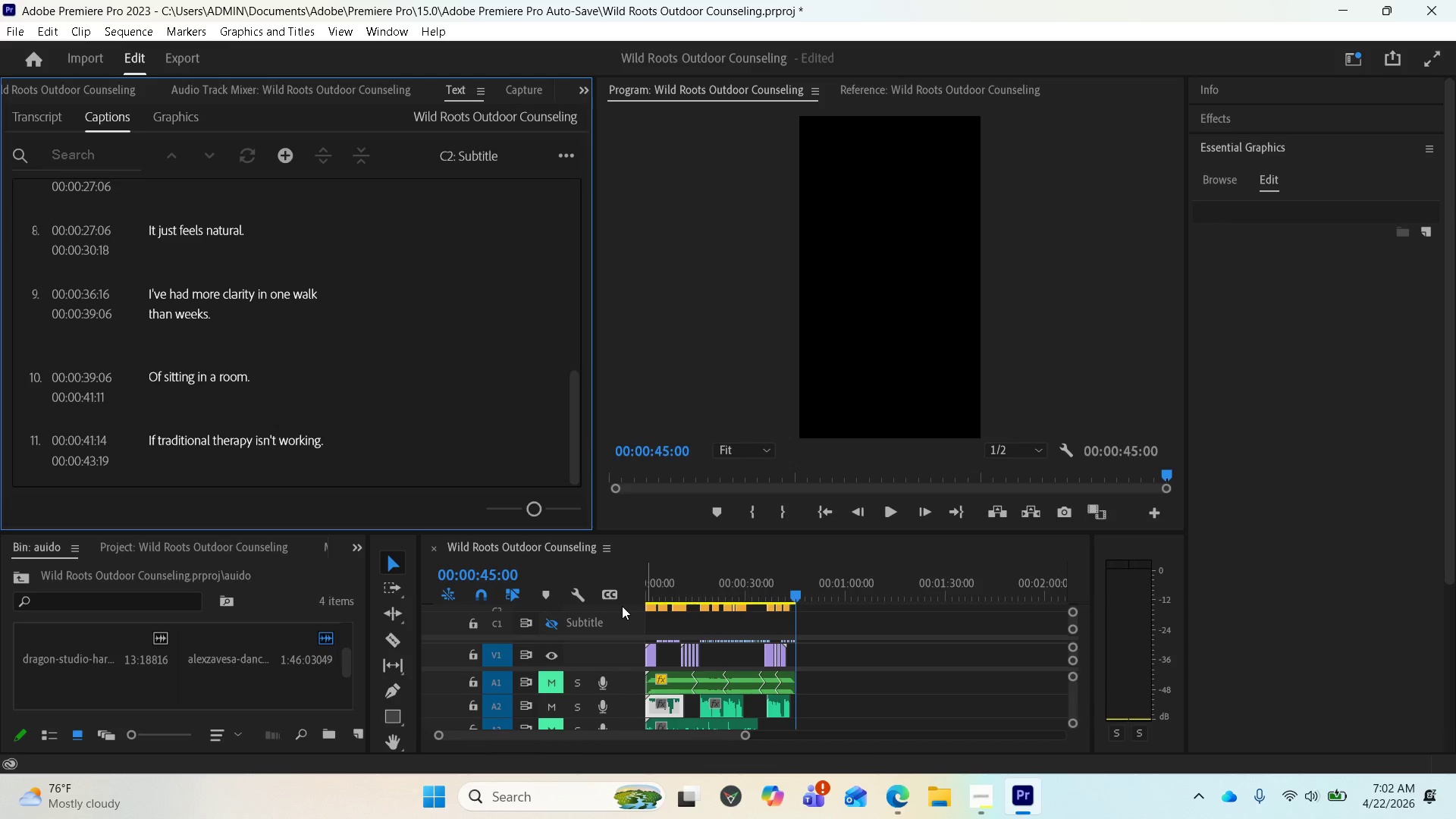 
key(Space)
 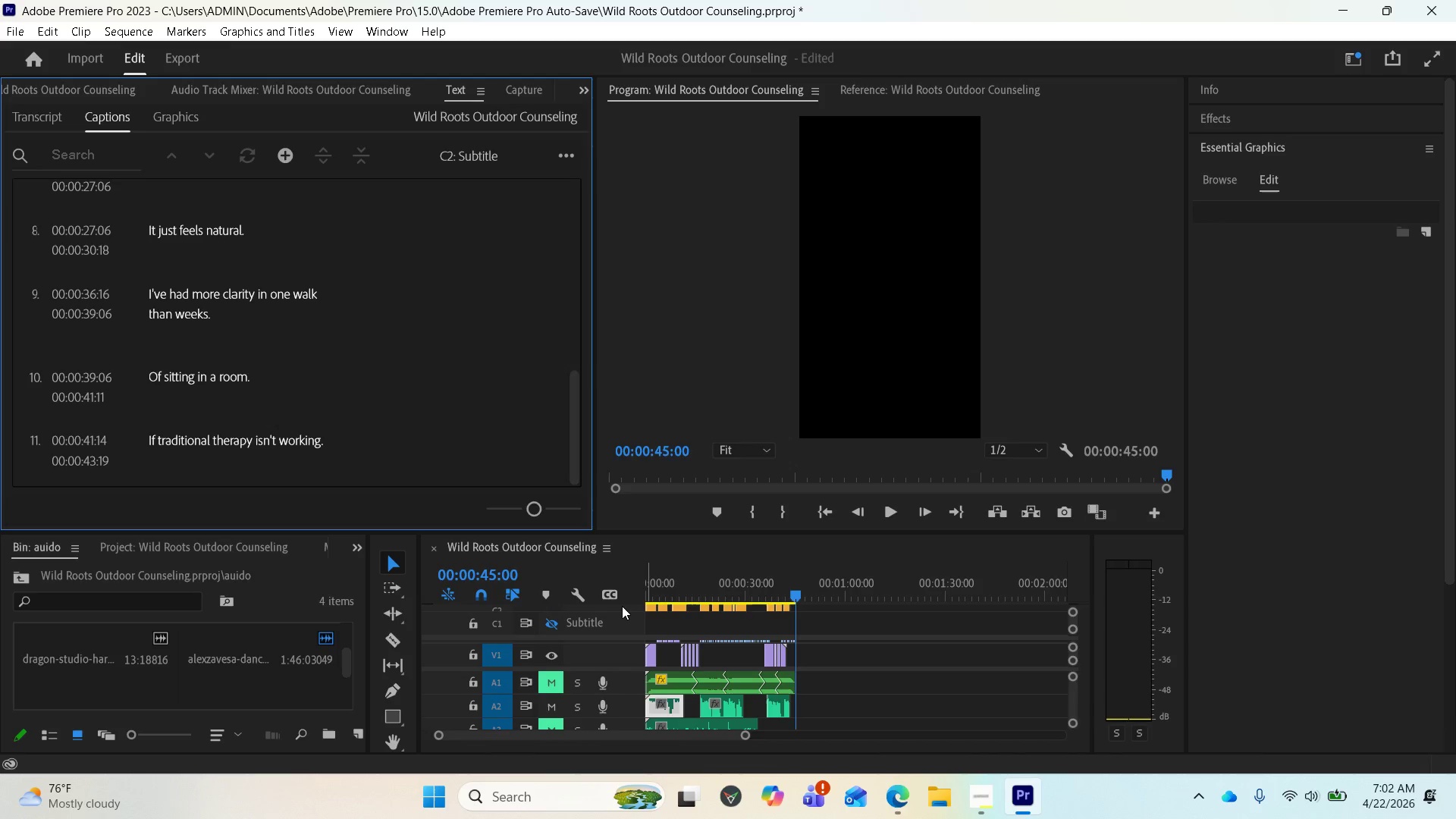 
key(Space)
 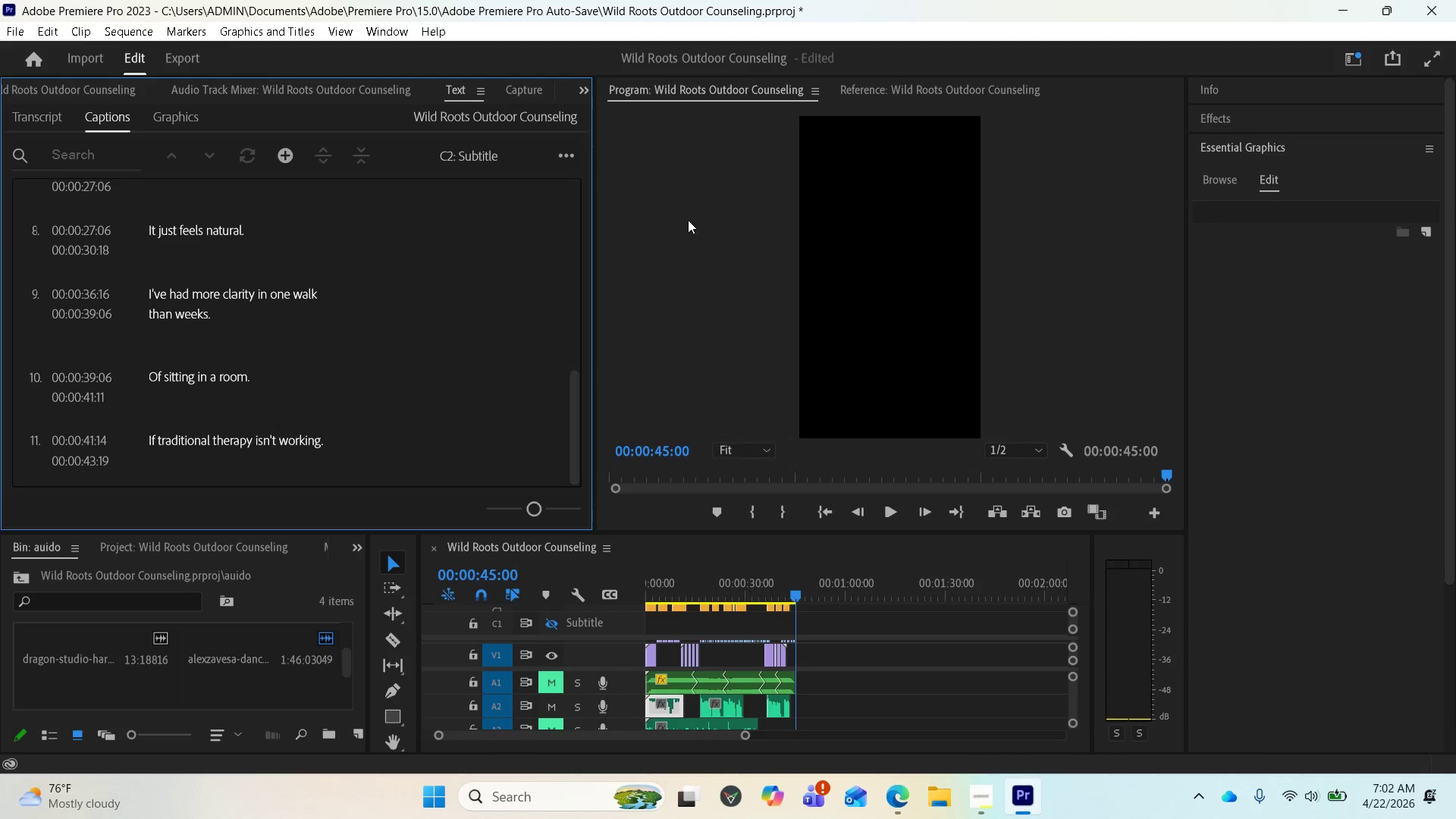 
left_click([670, 77])
 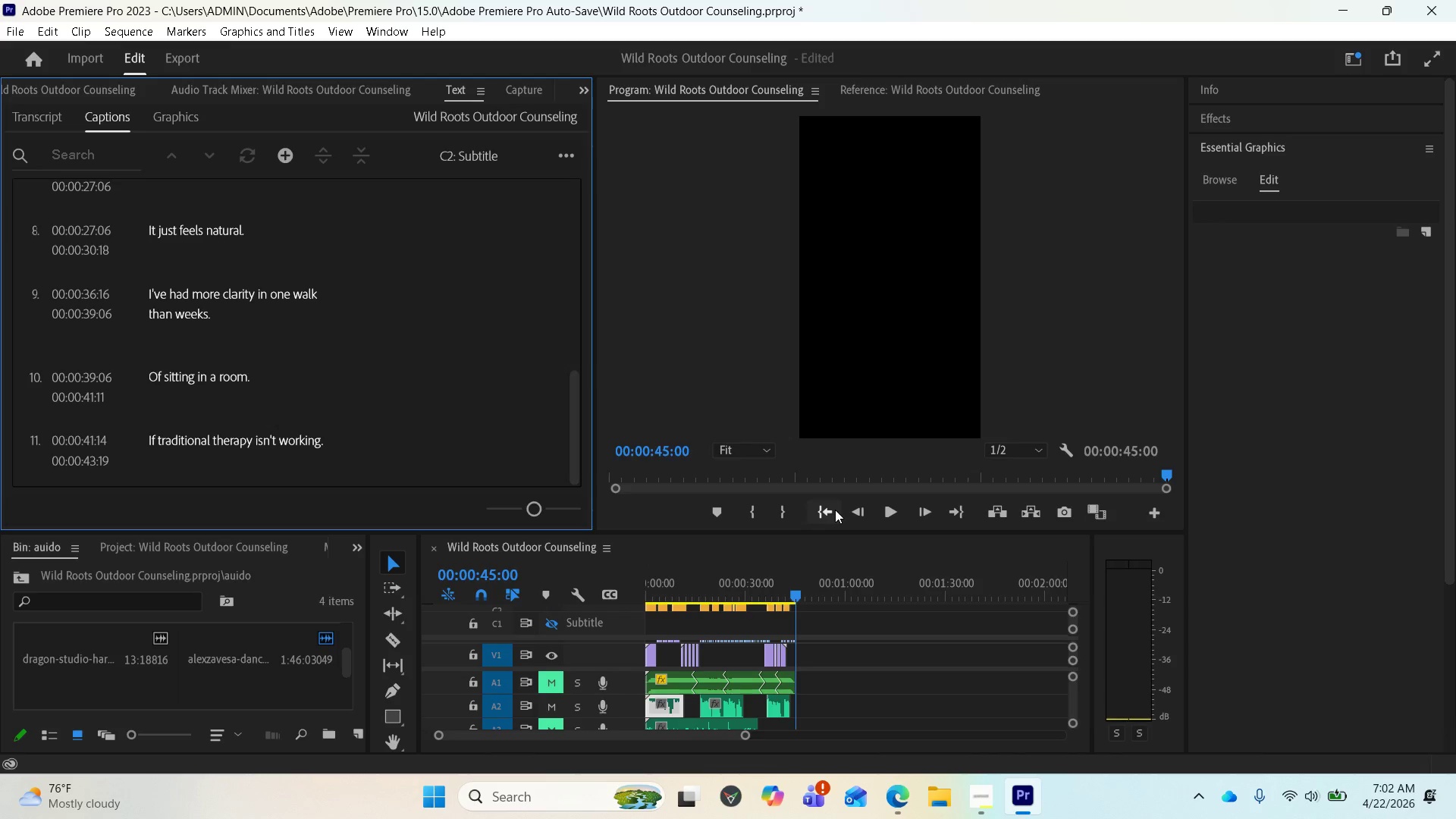 
left_click([833, 509])
 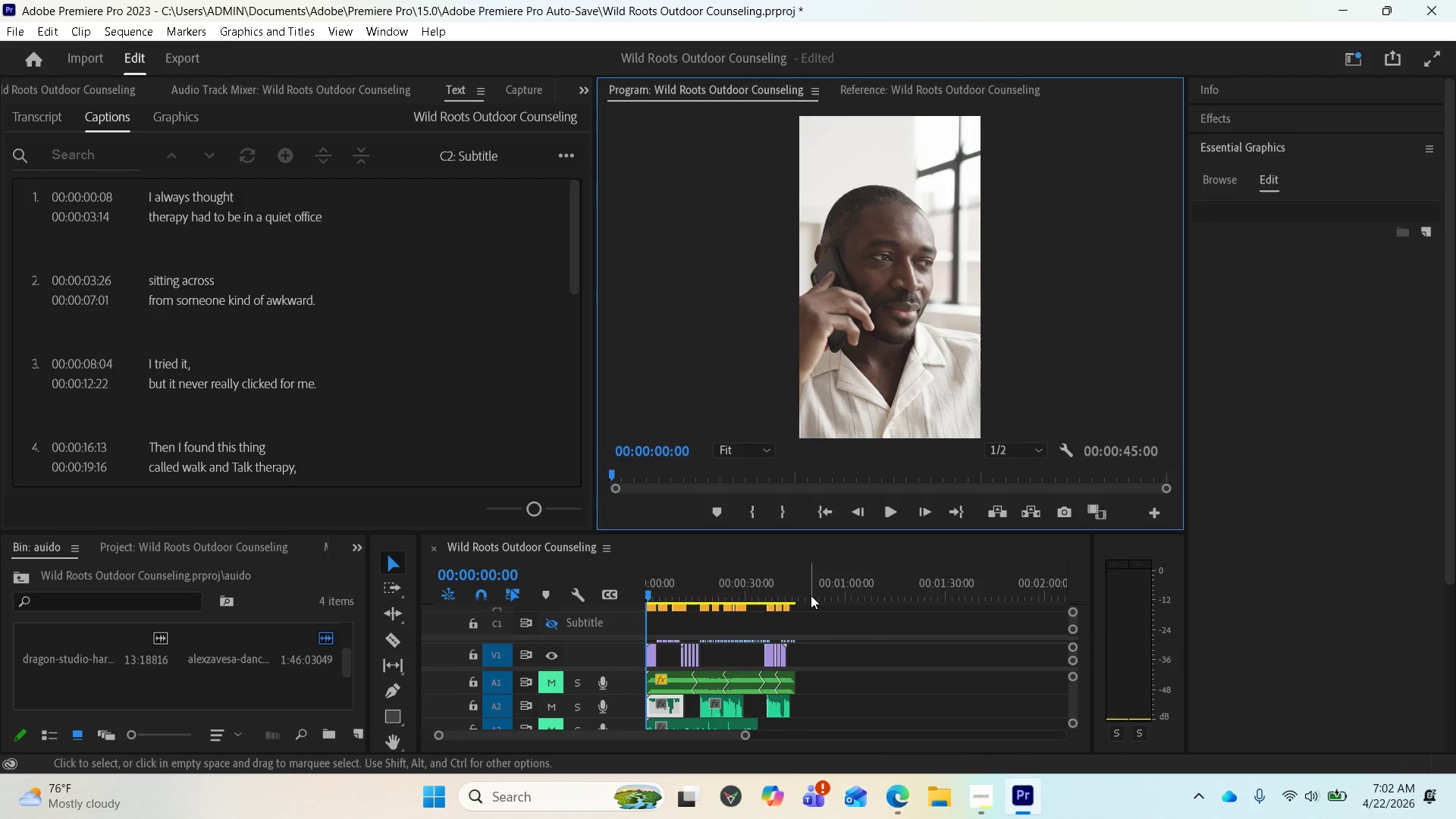 
key(Space)
 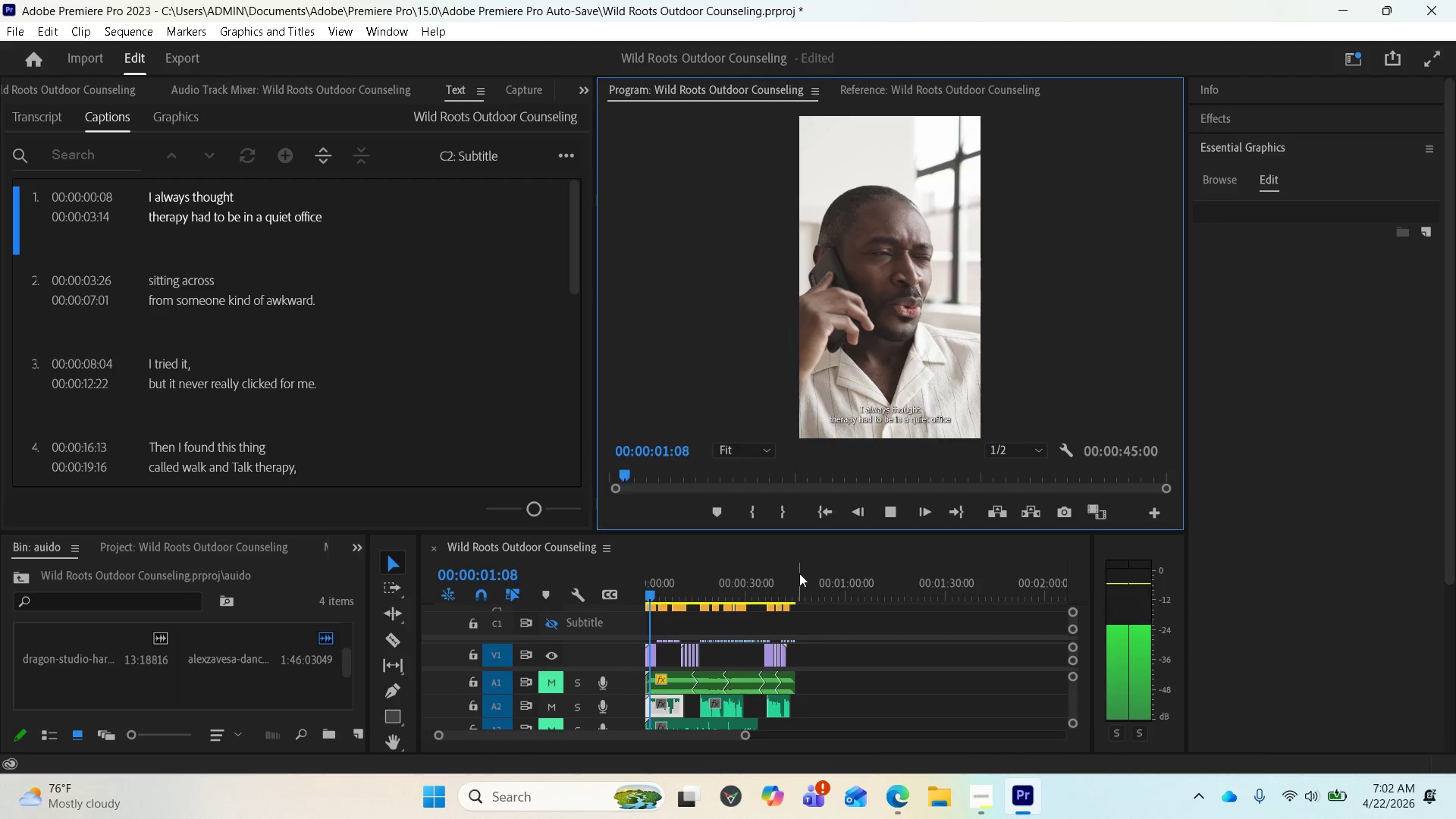 
key(Space)
 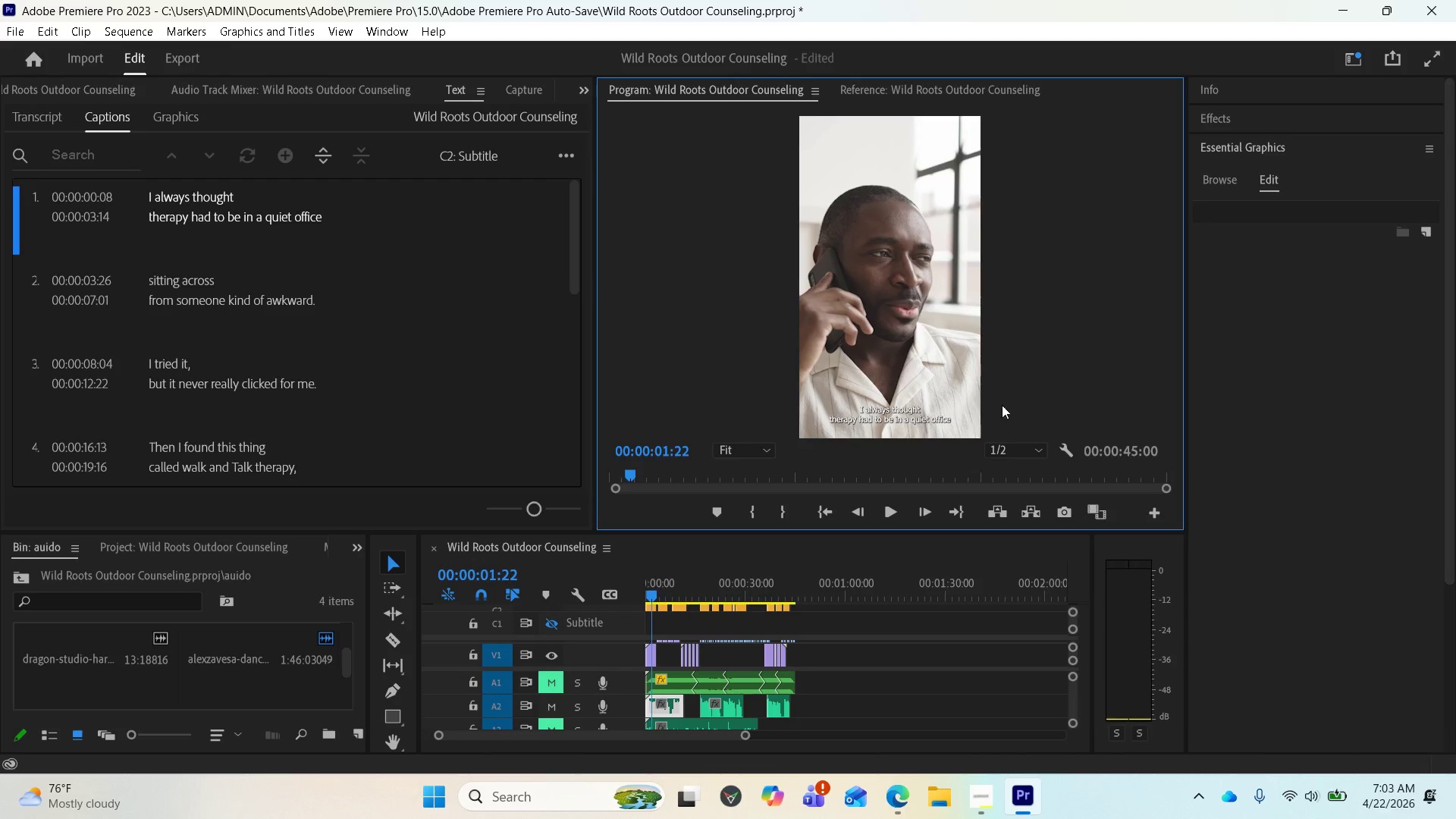 
wait(19.0)
 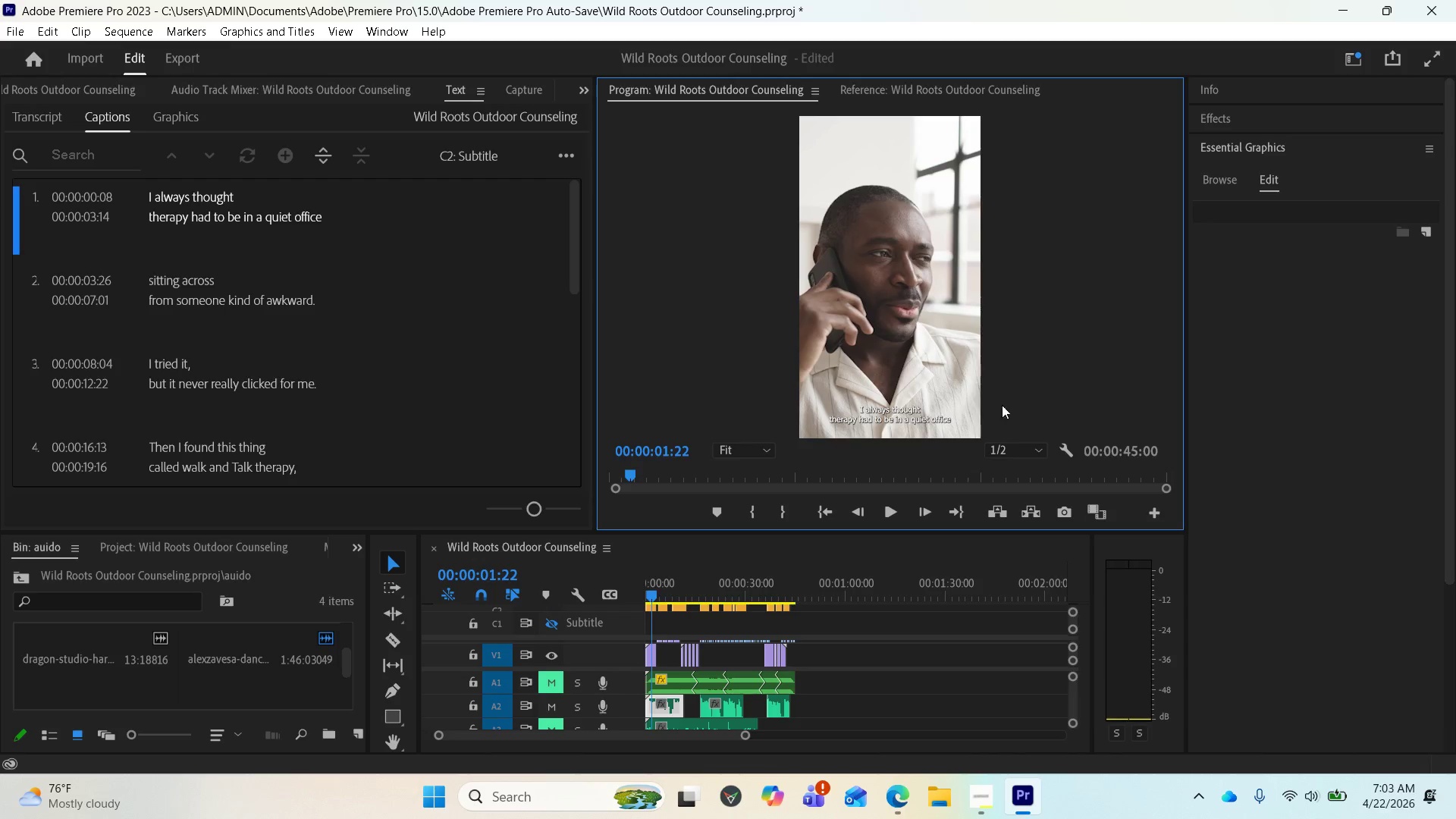 
left_click_drag(start_coordinate=[790, 533], to_coordinate=[776, 412])
 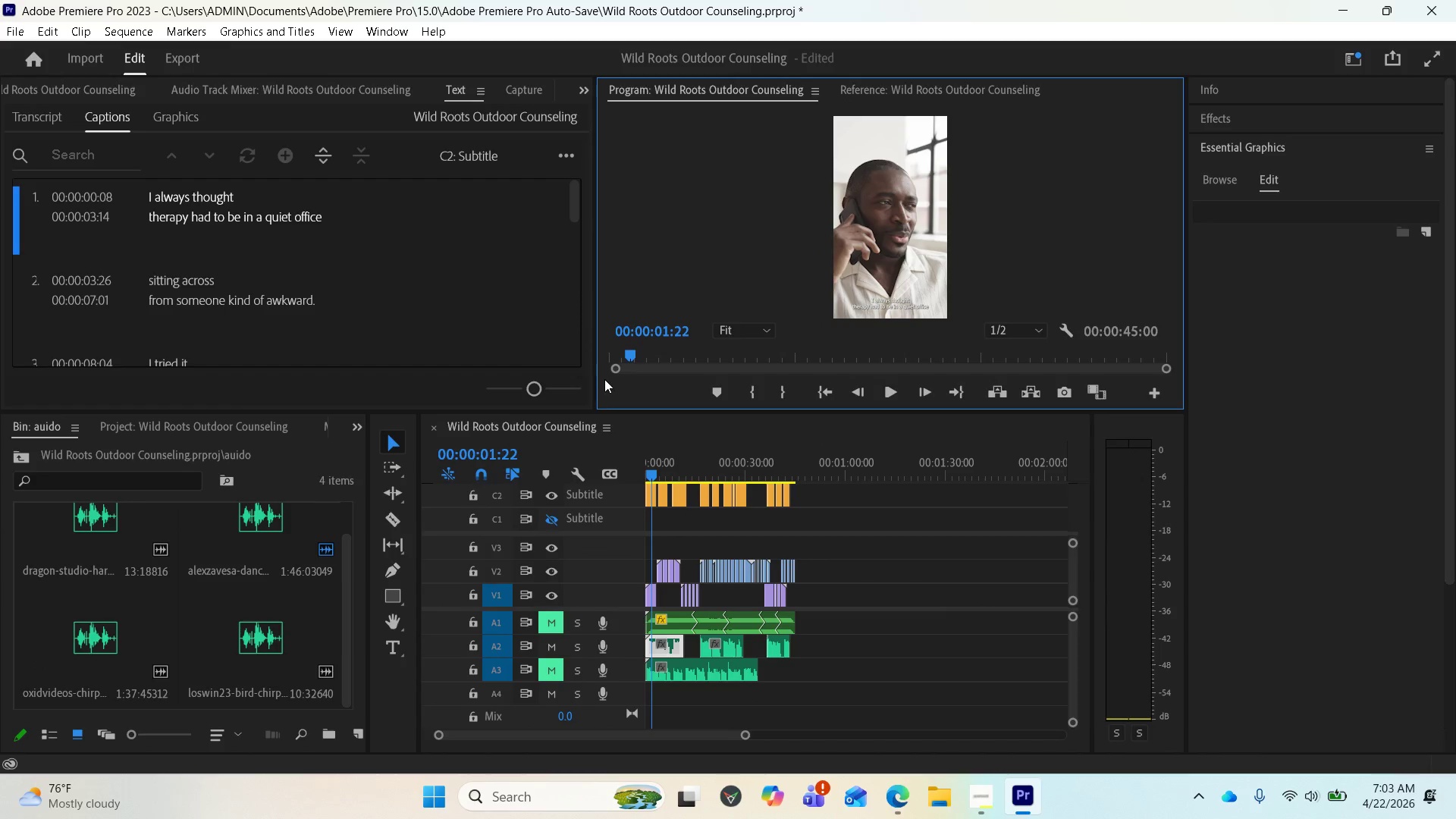 
left_click_drag(start_coordinate=[595, 360], to_coordinate=[488, 371])
 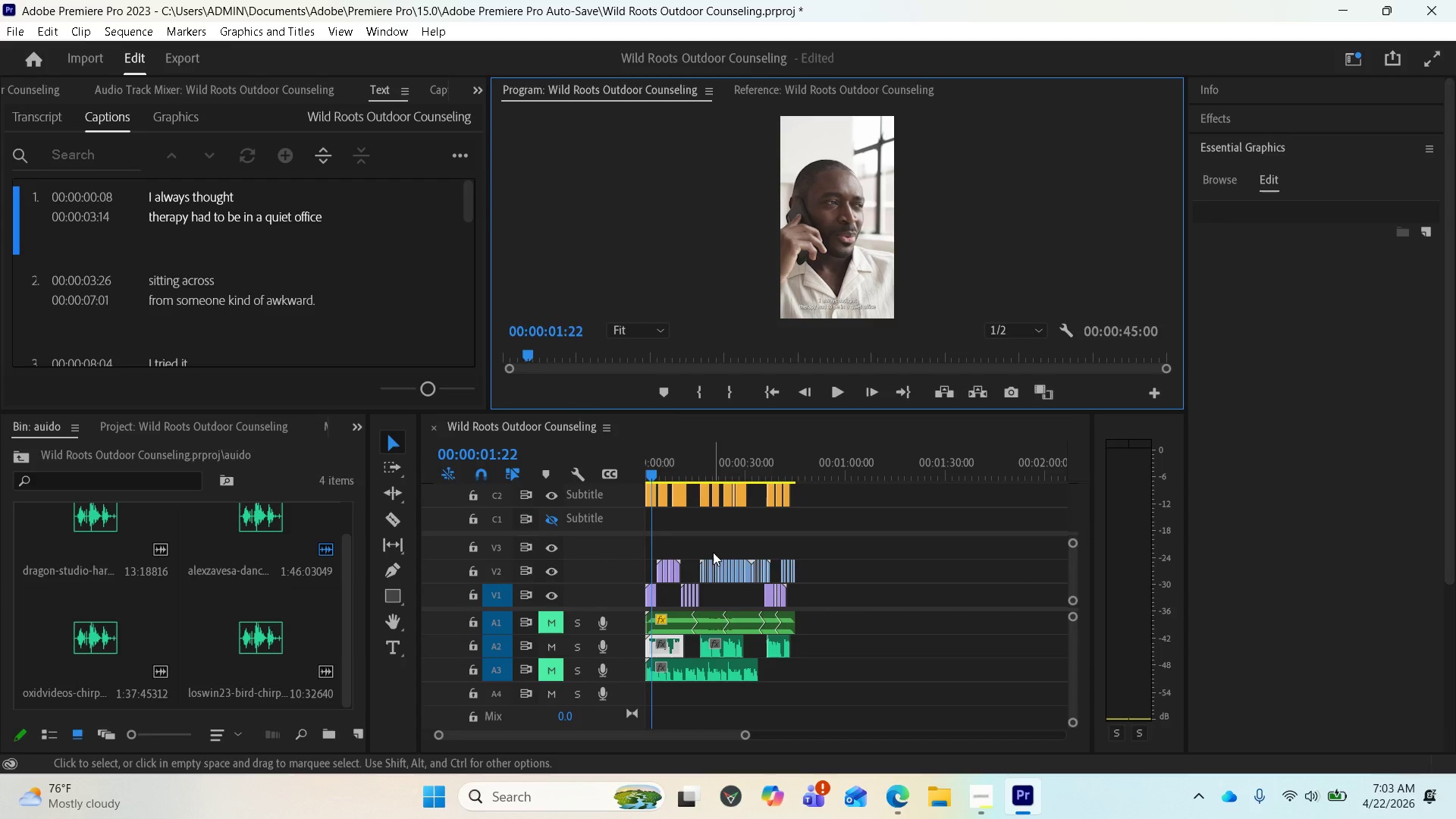 
scroll: coordinate [808, 573], scroll_direction: up, amount: 2.0
 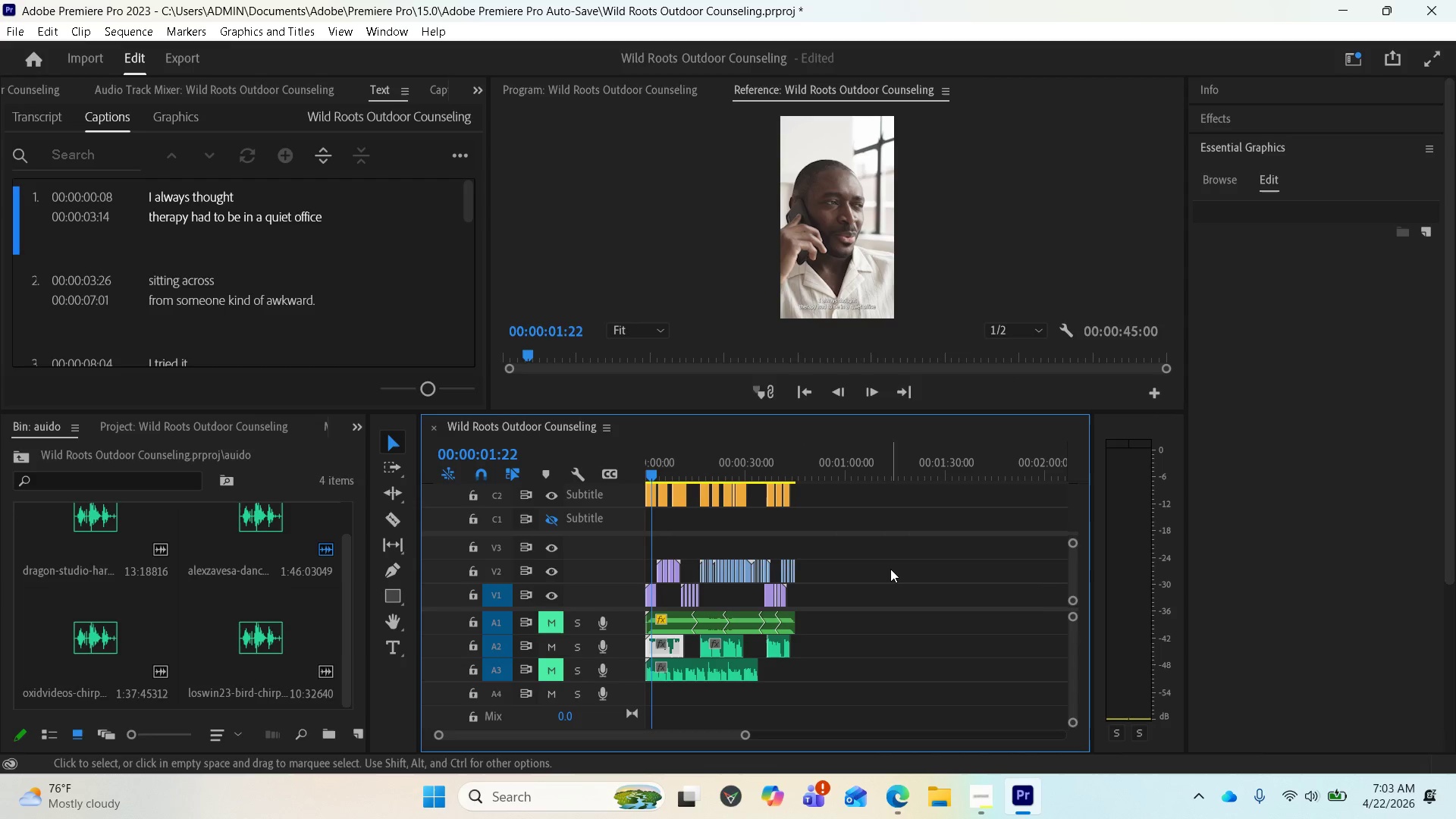 
key(Equal)
 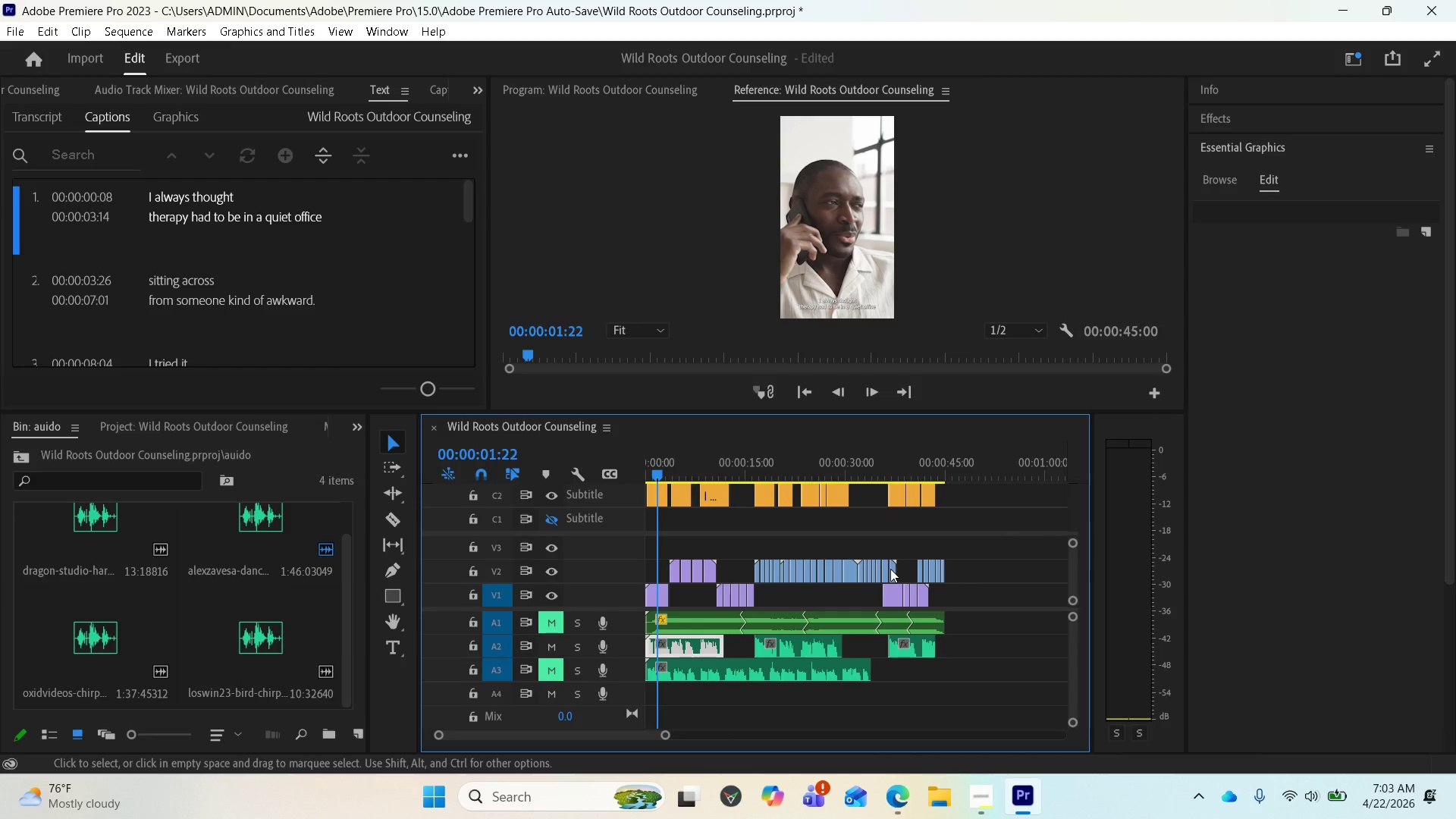 
key(Equal)
 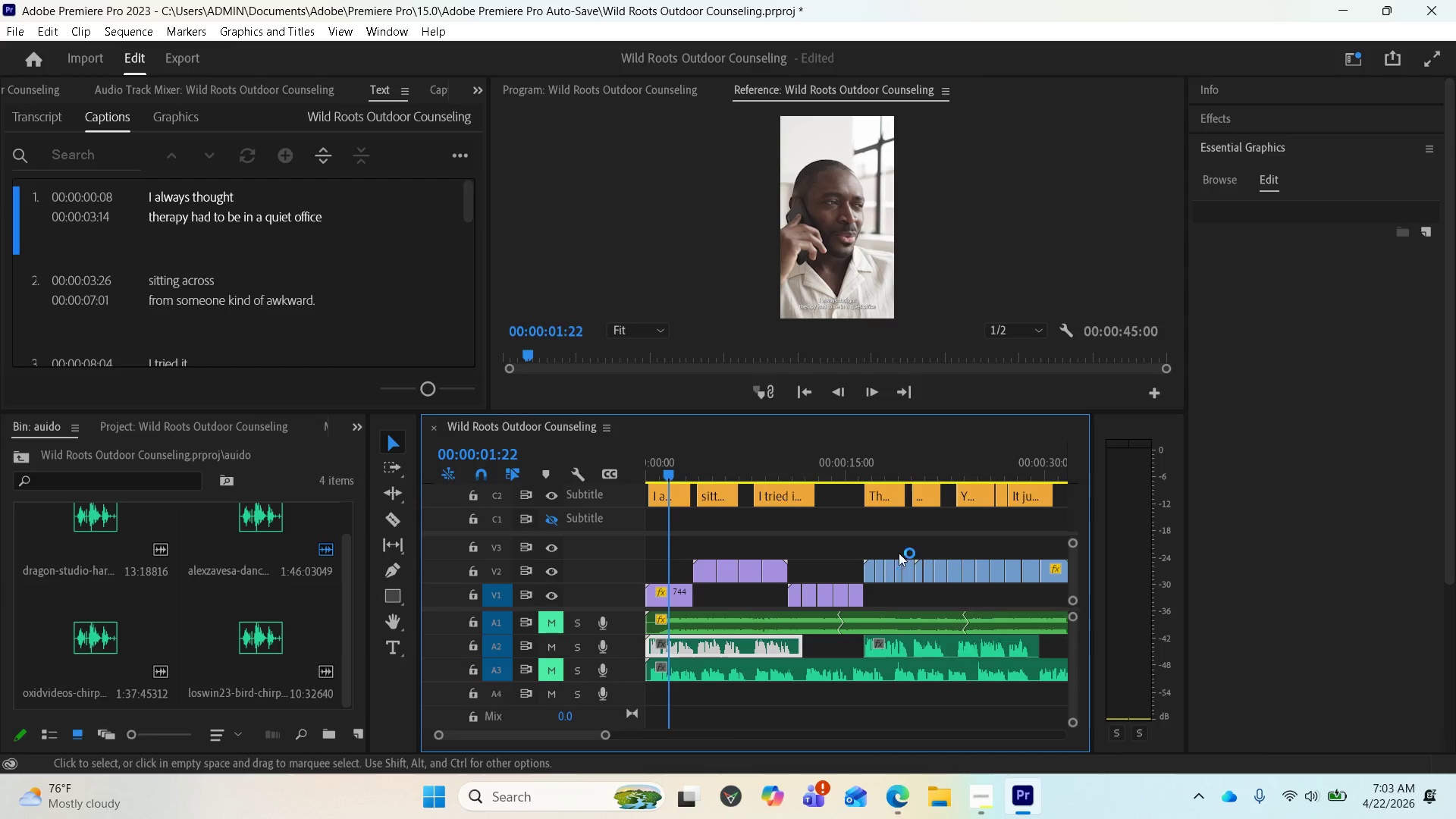 
scroll: coordinate [877, 532], scroll_direction: up, amount: 2.0
 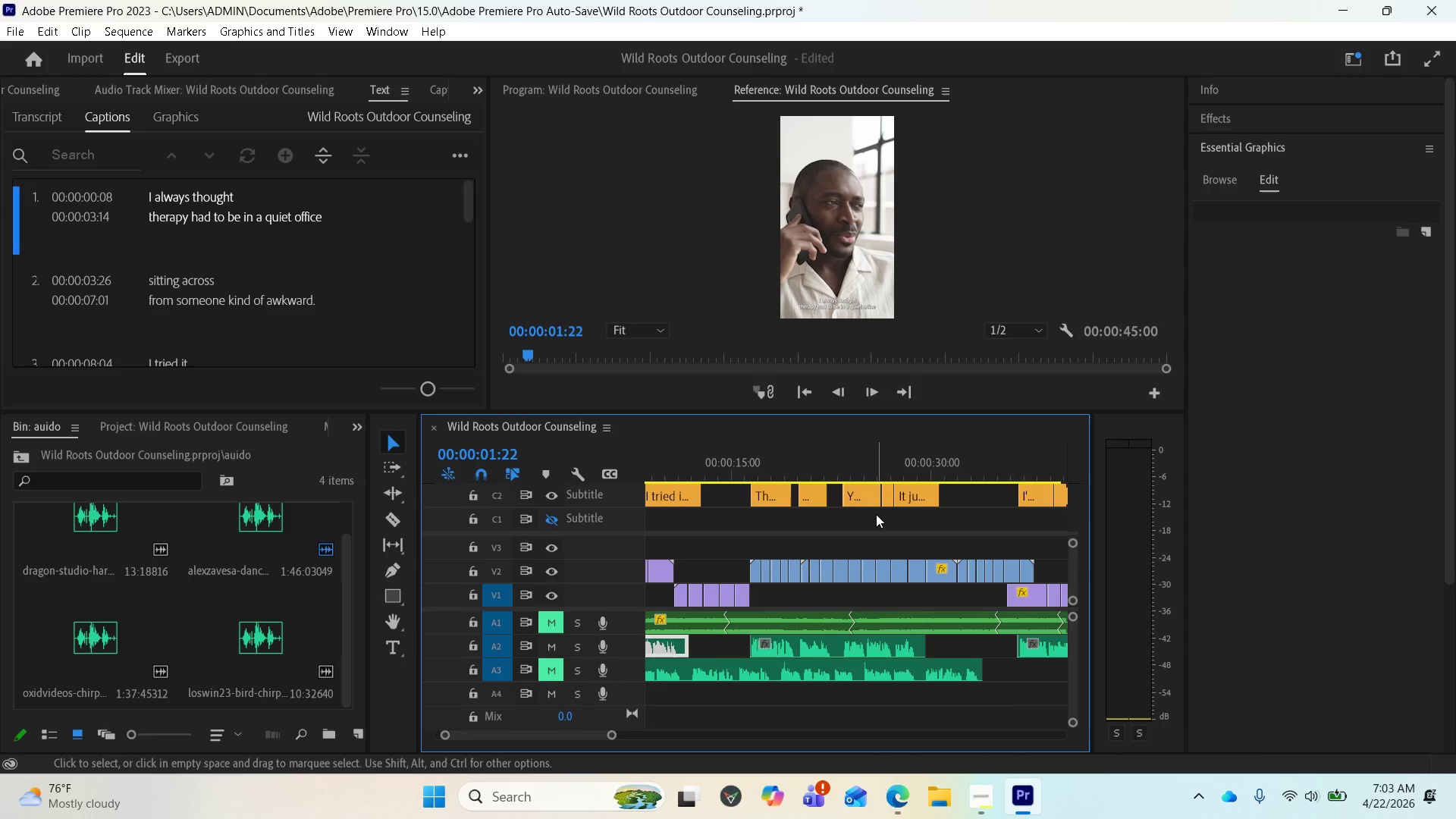 
key(Minus)
 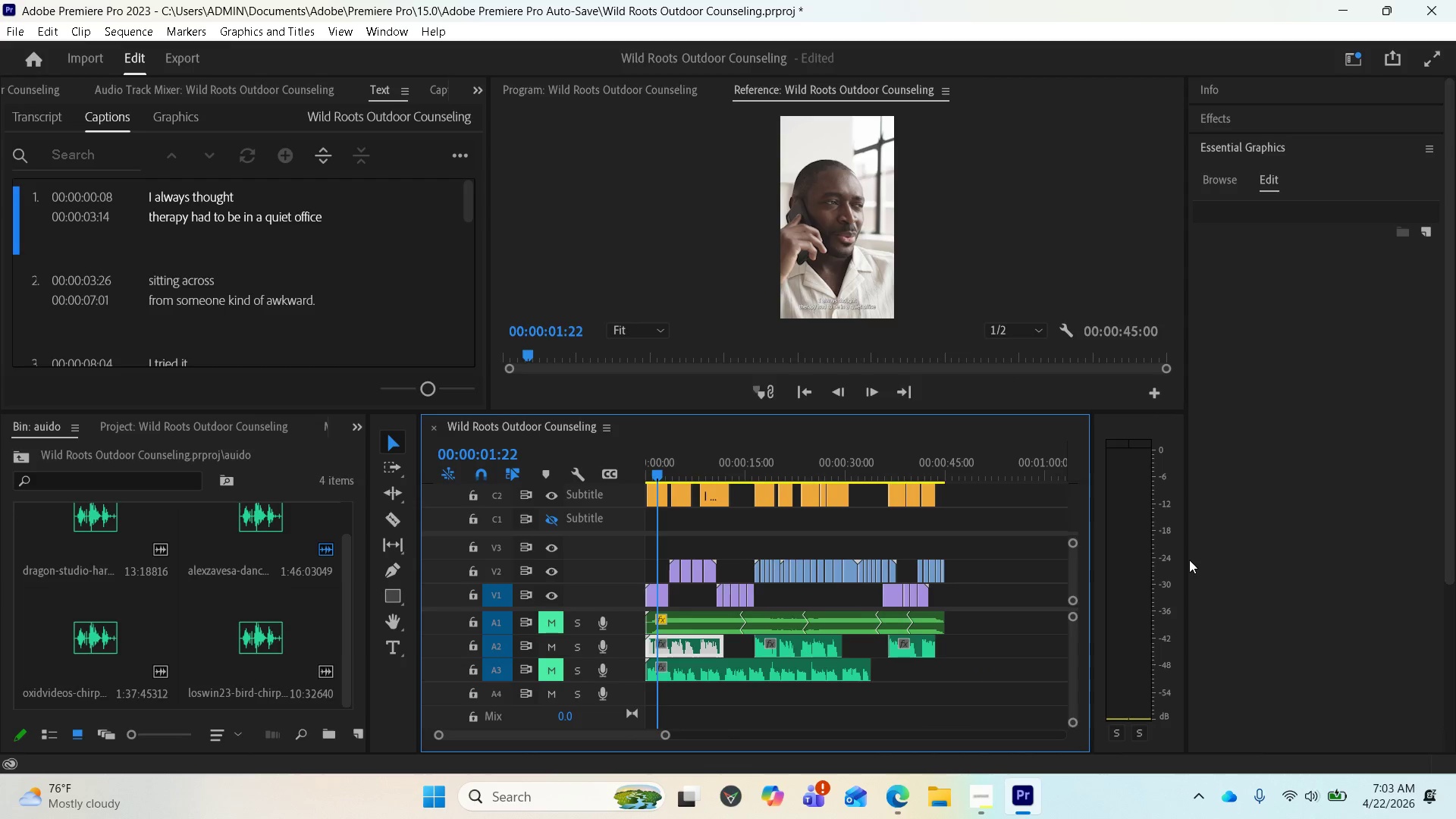 
left_click_drag(start_coordinate=[1188, 567], to_coordinate=[1279, 593])
 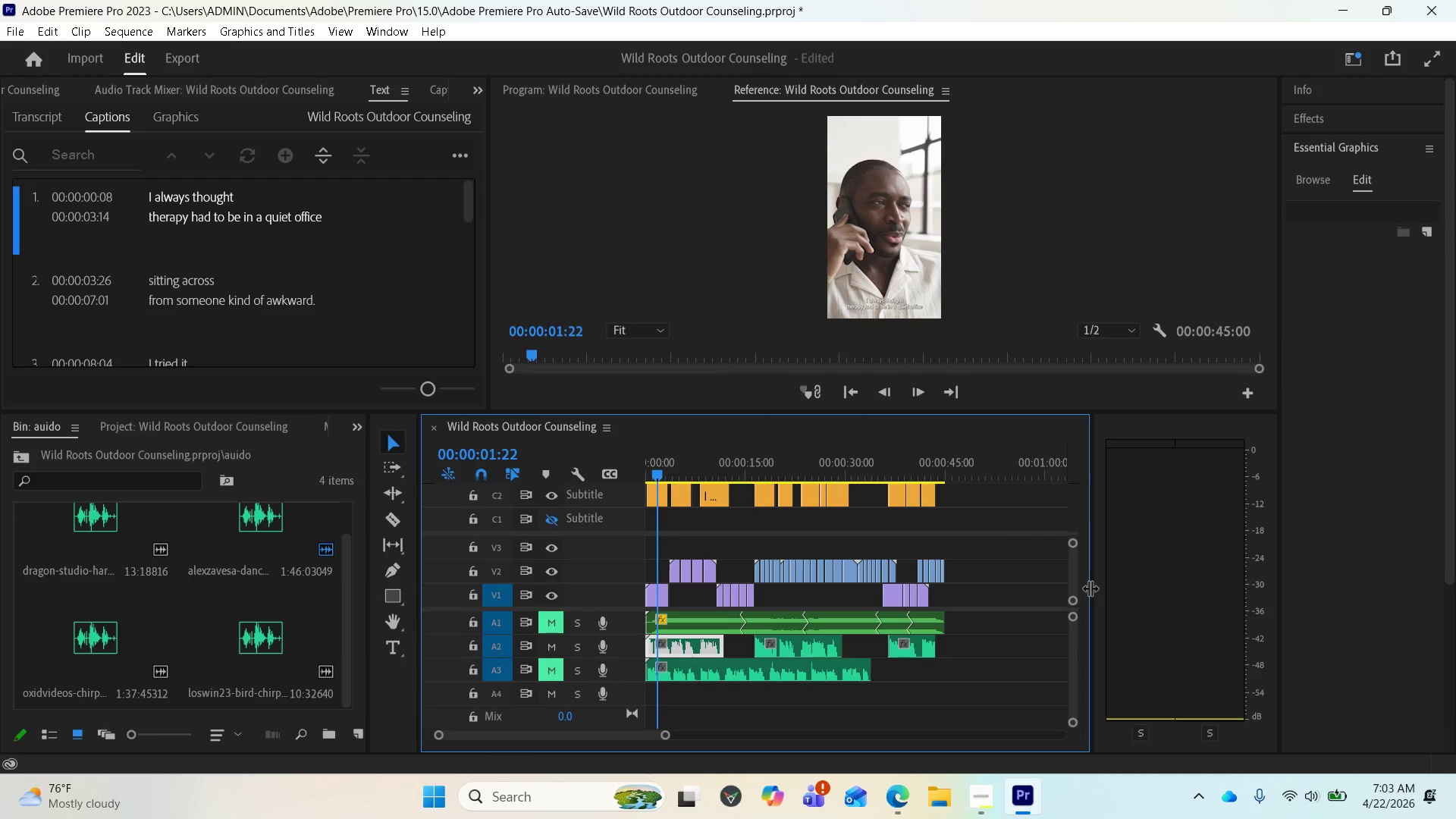 
left_click_drag(start_coordinate=[1090, 588], to_coordinate=[1191, 609])
 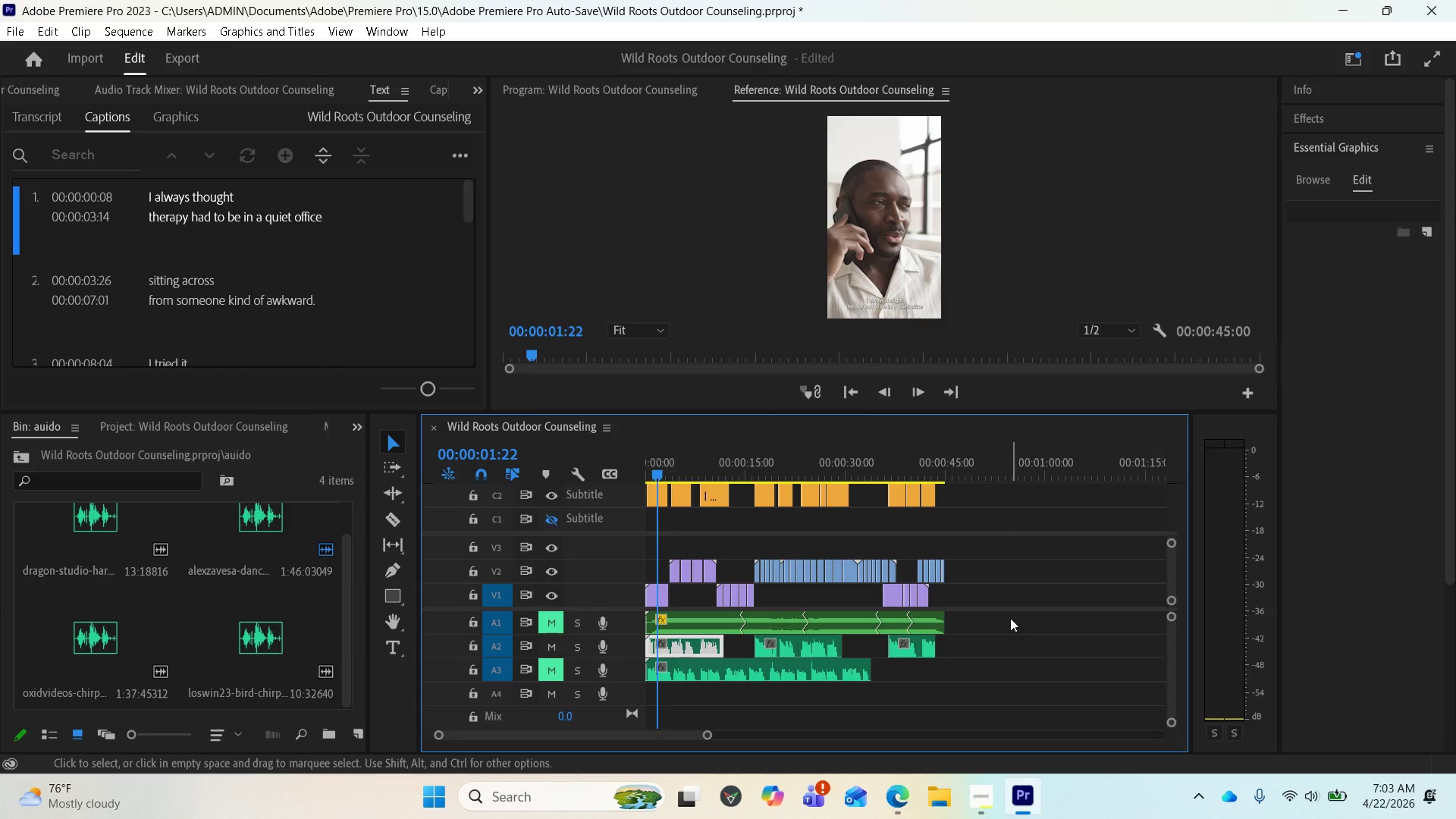 
scroll: coordinate [977, 588], scroll_direction: up, amount: 2.0
 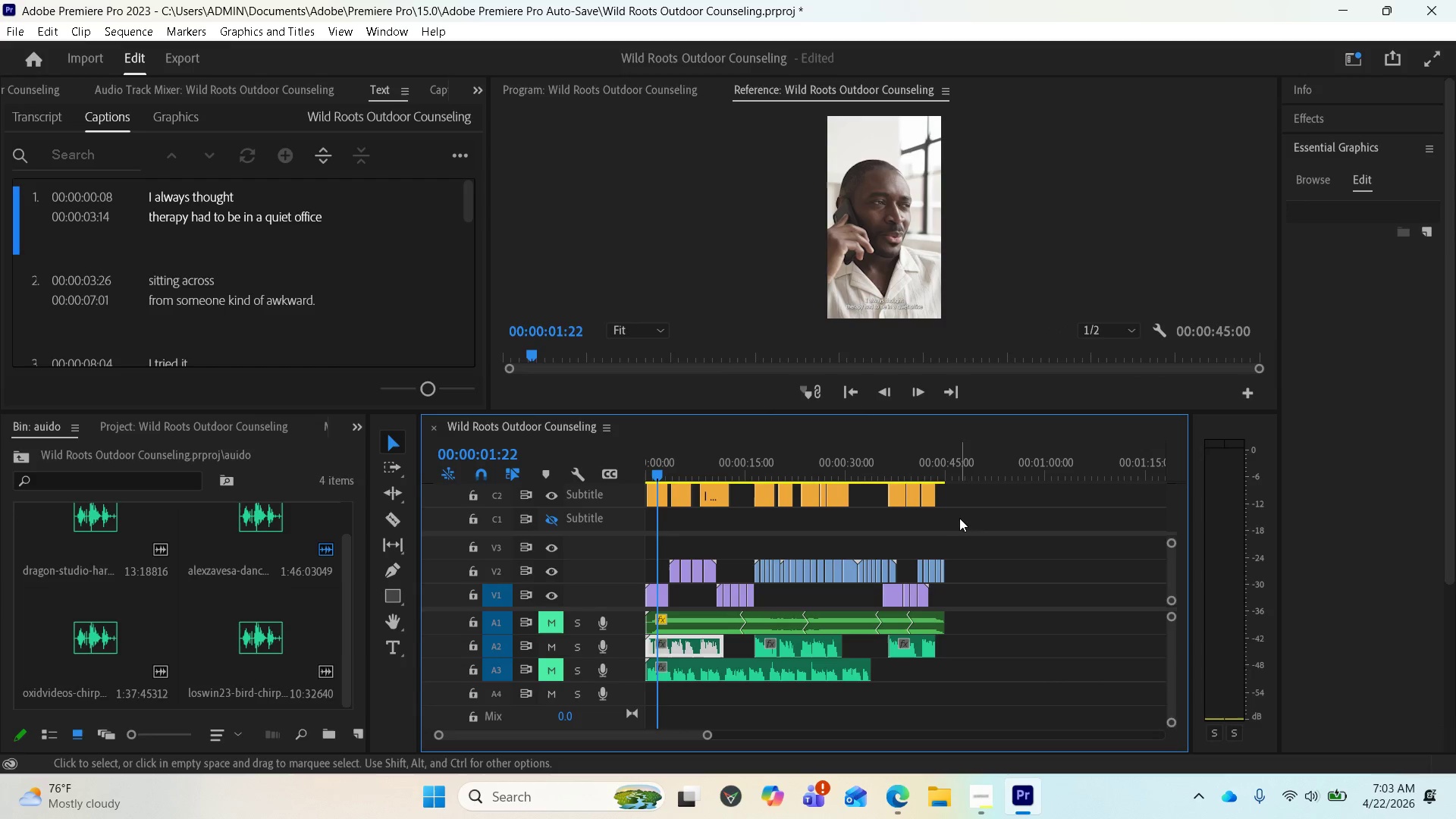 
left_click_drag(start_coordinate=[968, 513], to_coordinate=[648, 486])
 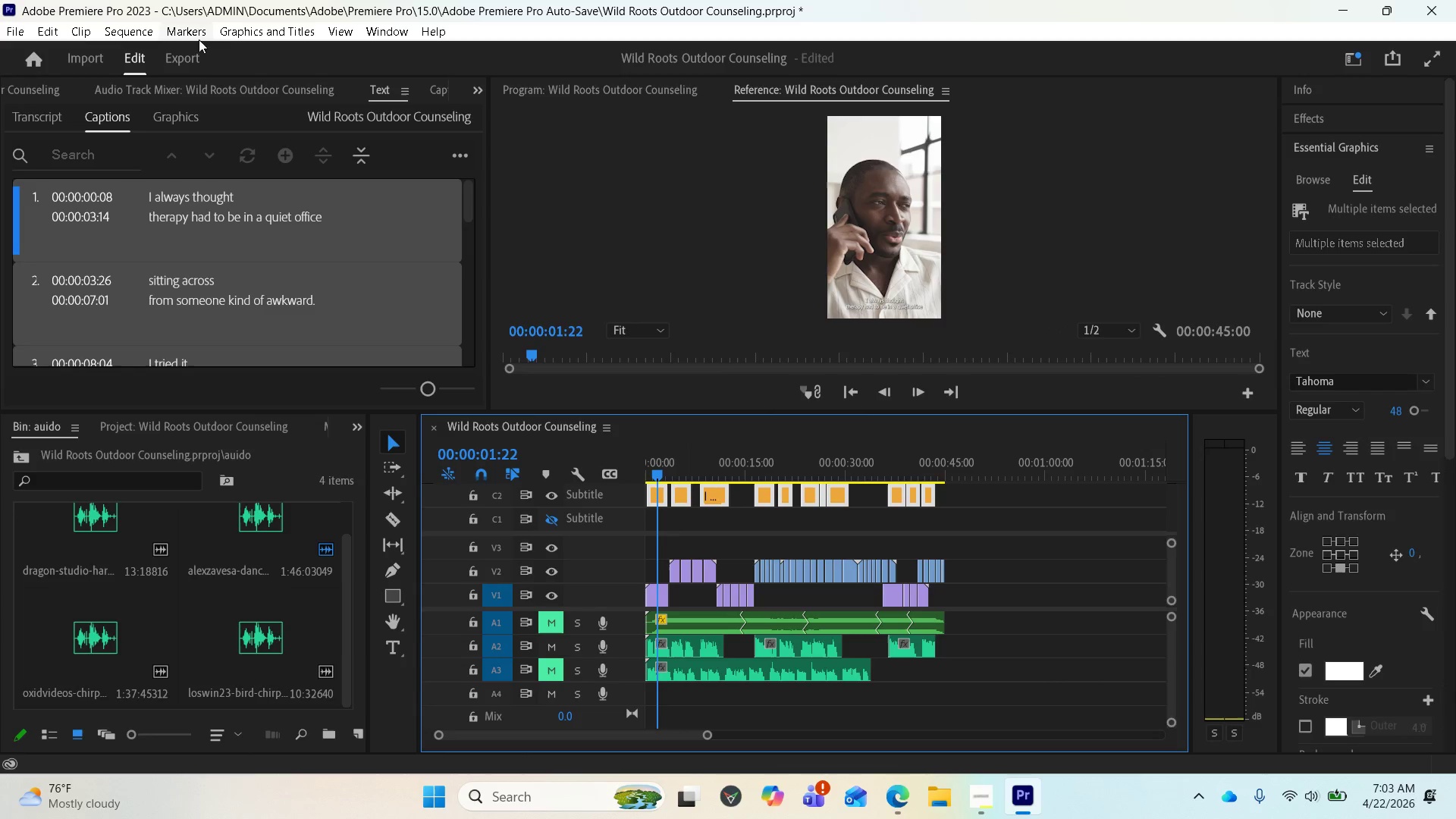 
left_click([265, 33])
 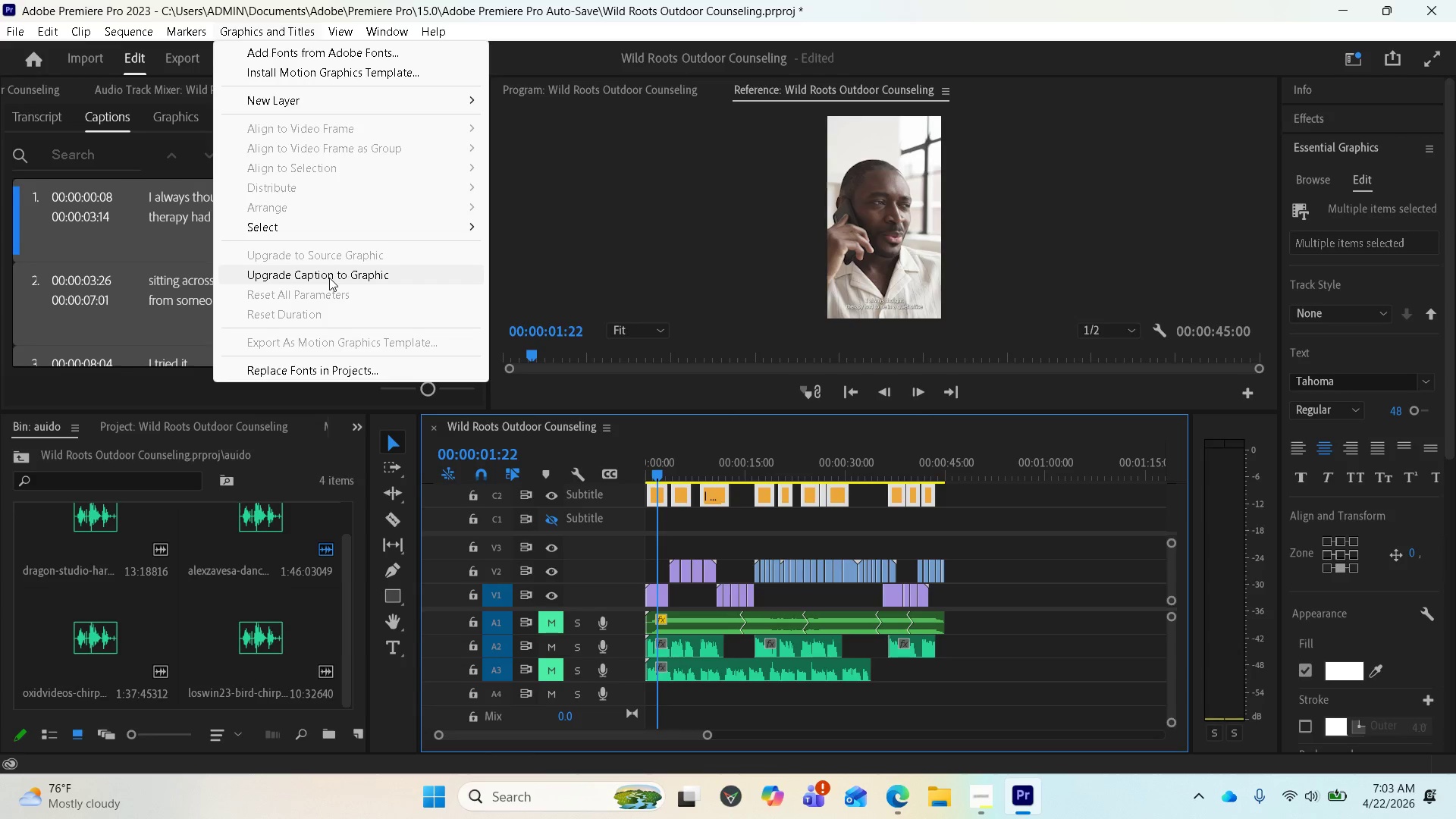 
wait(5.88)
 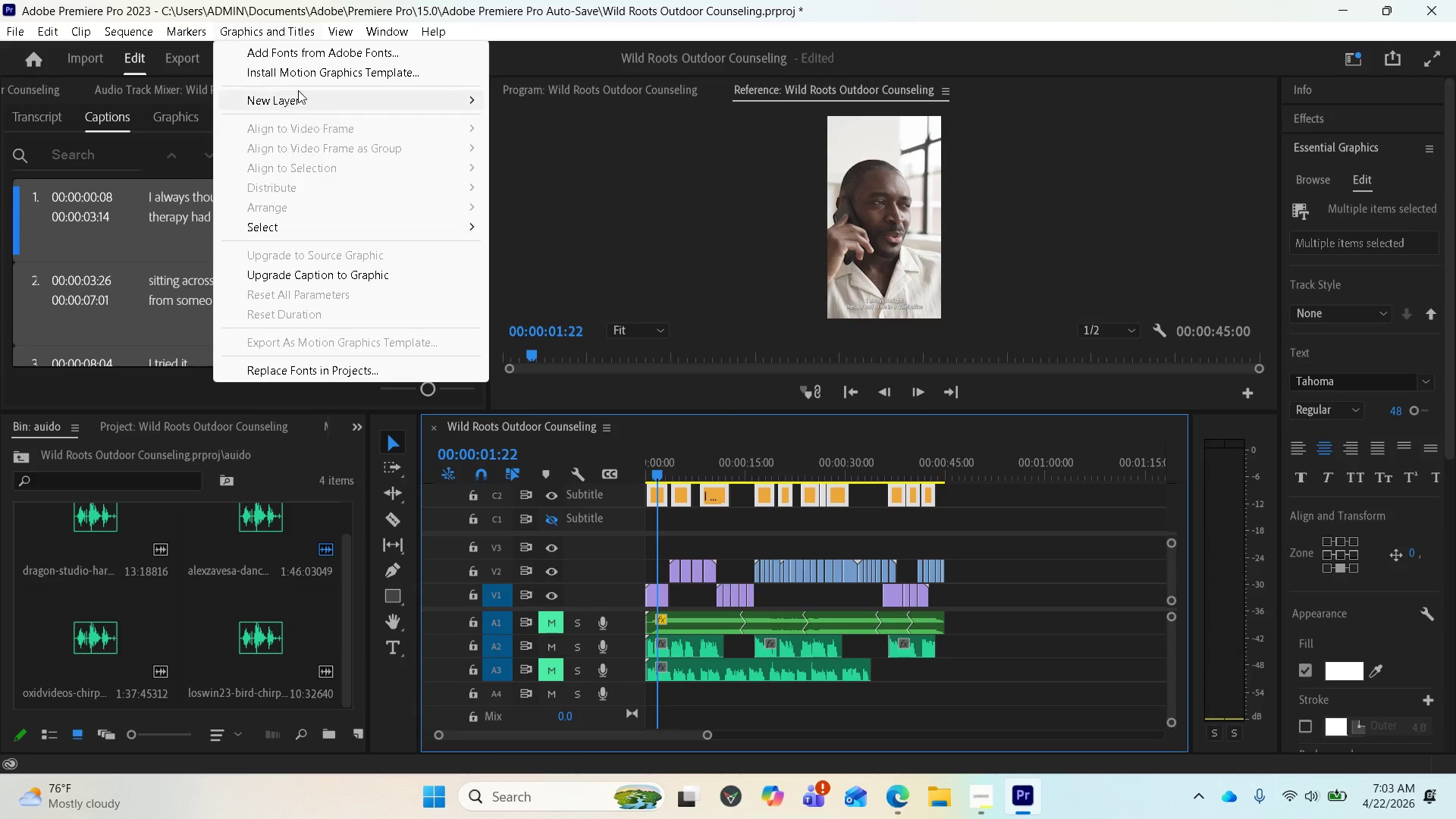 
left_click([329, 278])
 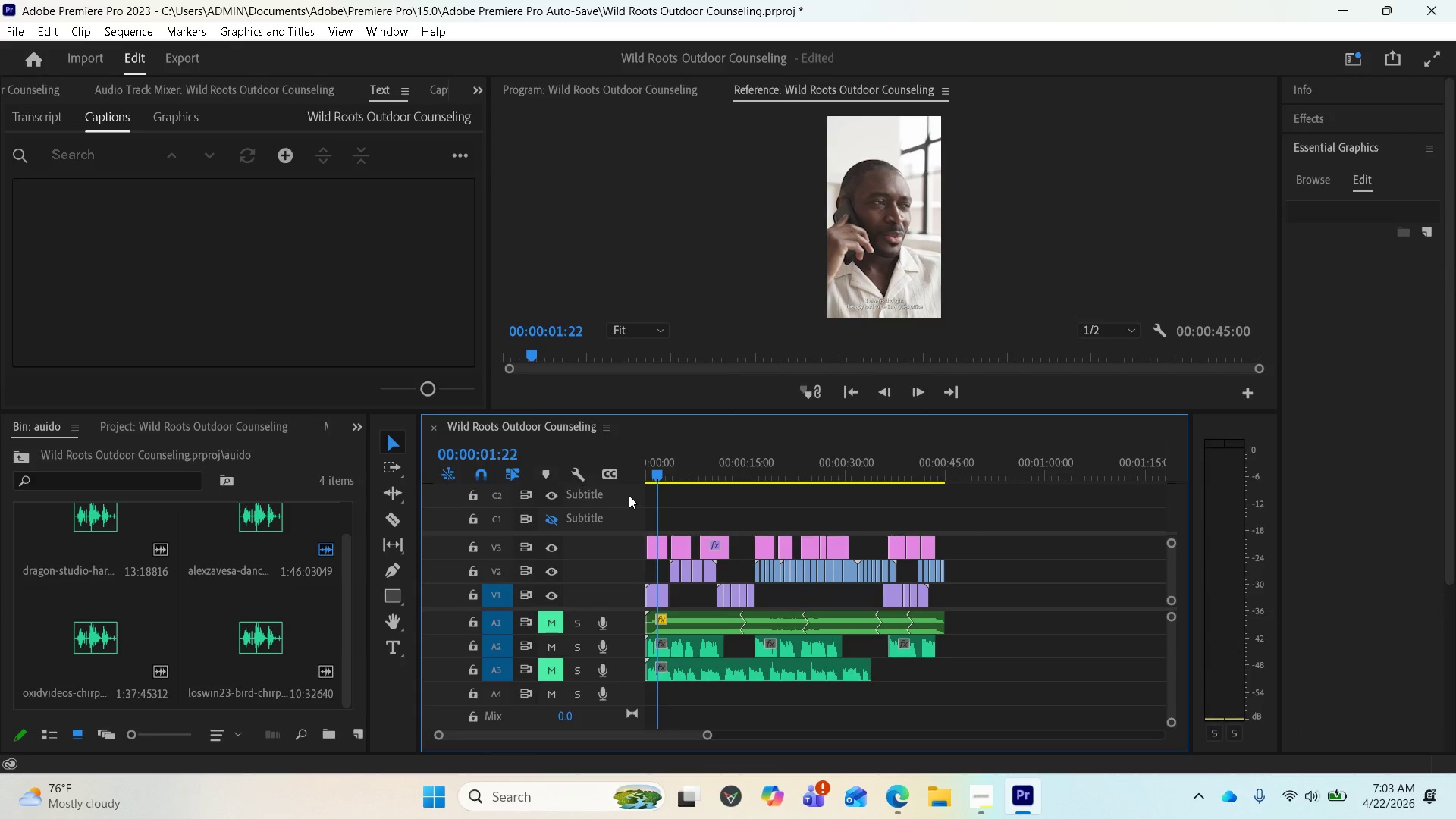 
wait(8.53)
 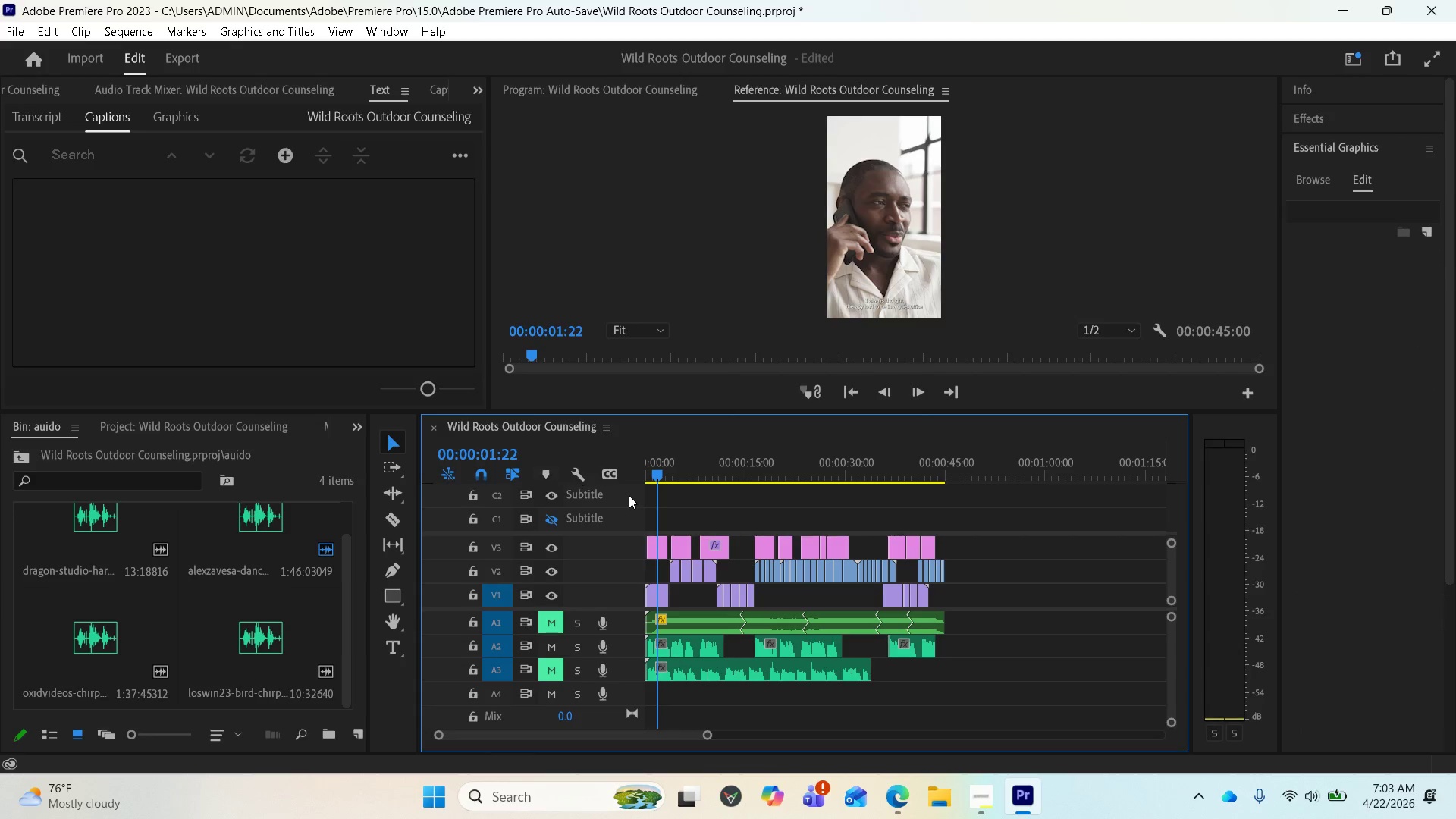 
left_click([658, 549])
 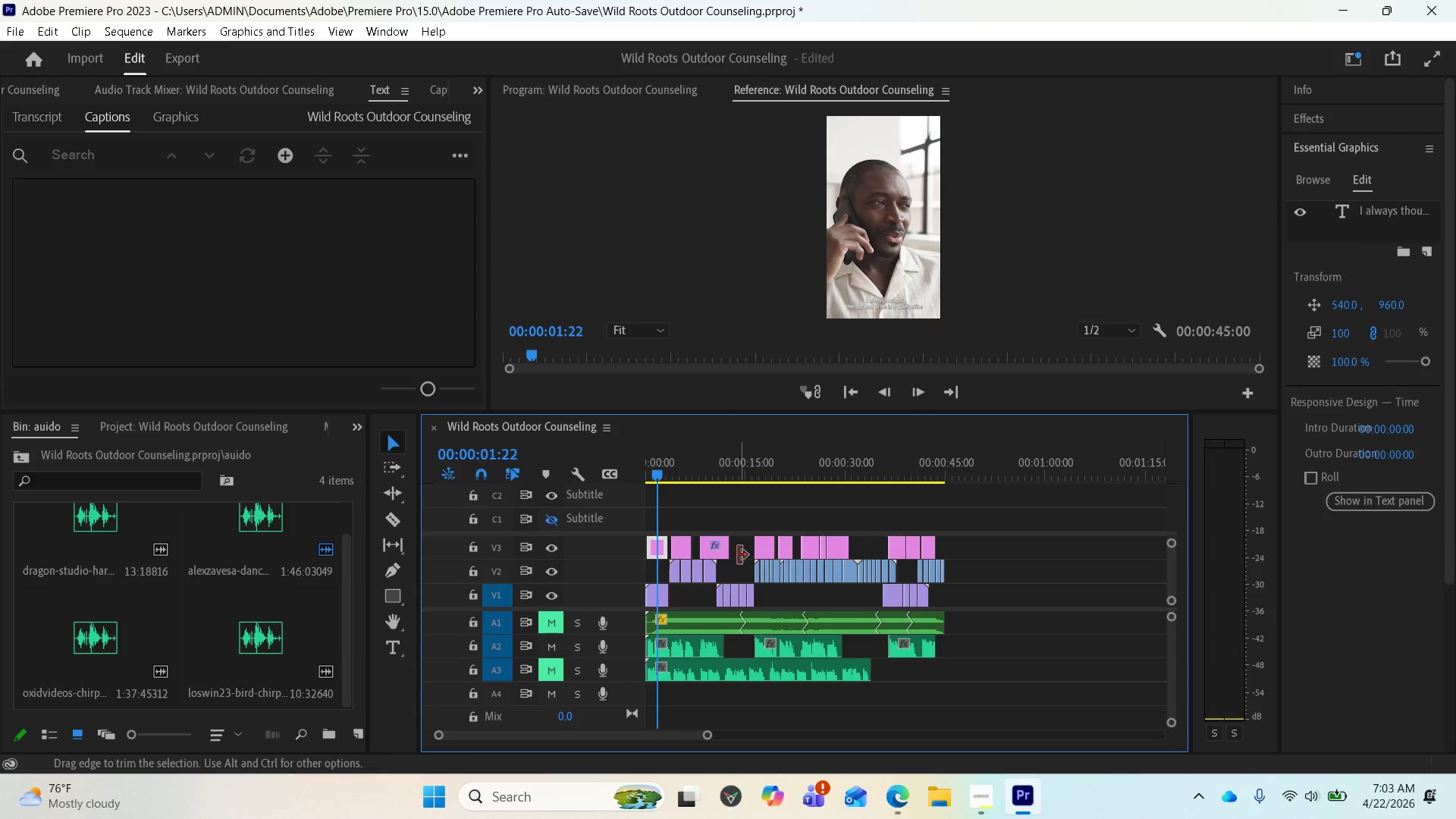 
scroll: coordinate [946, 639], scroll_direction: up, amount: 1.0
 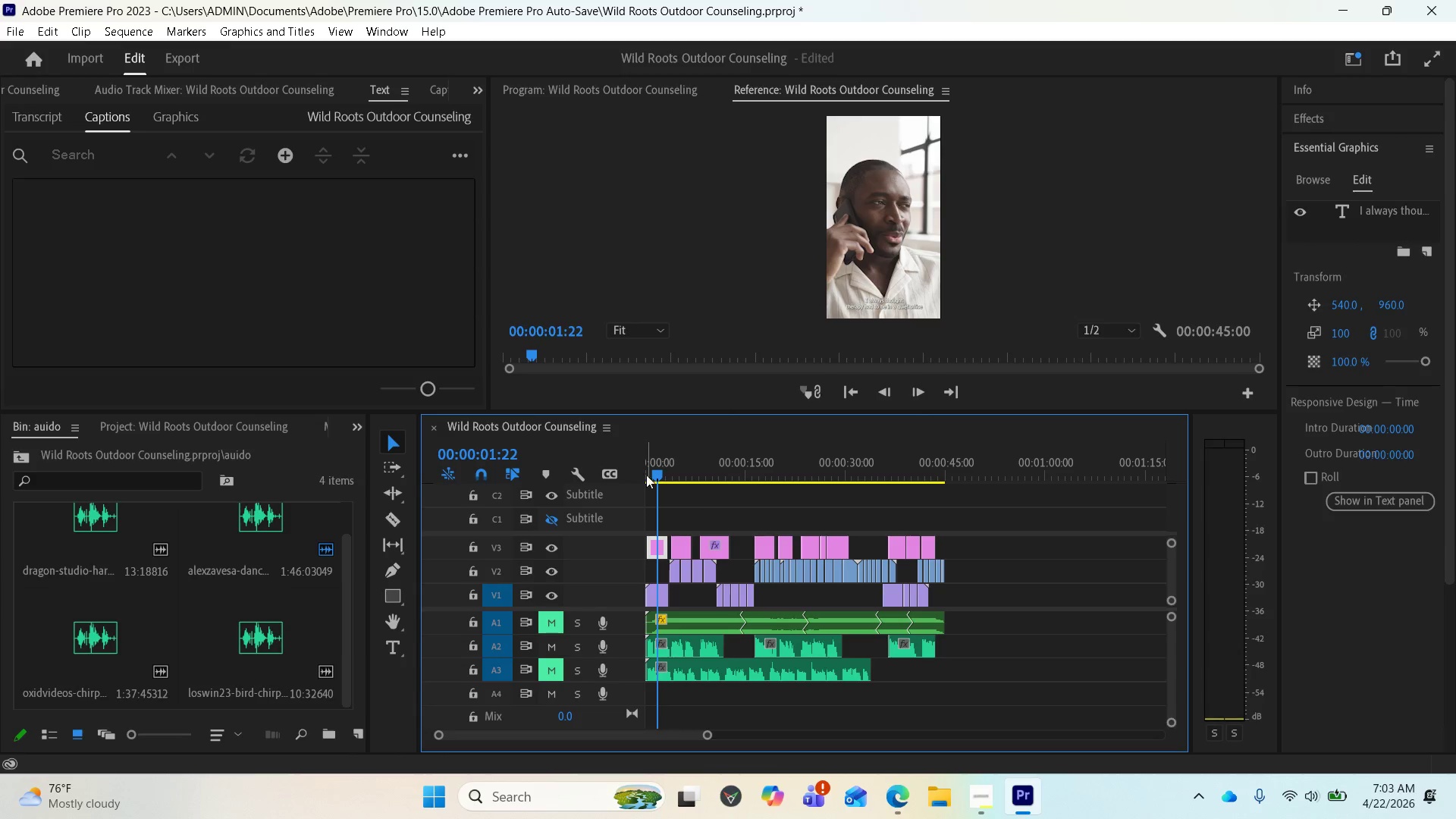 
left_click_drag(start_coordinate=[655, 471], to_coordinate=[637, 469])
 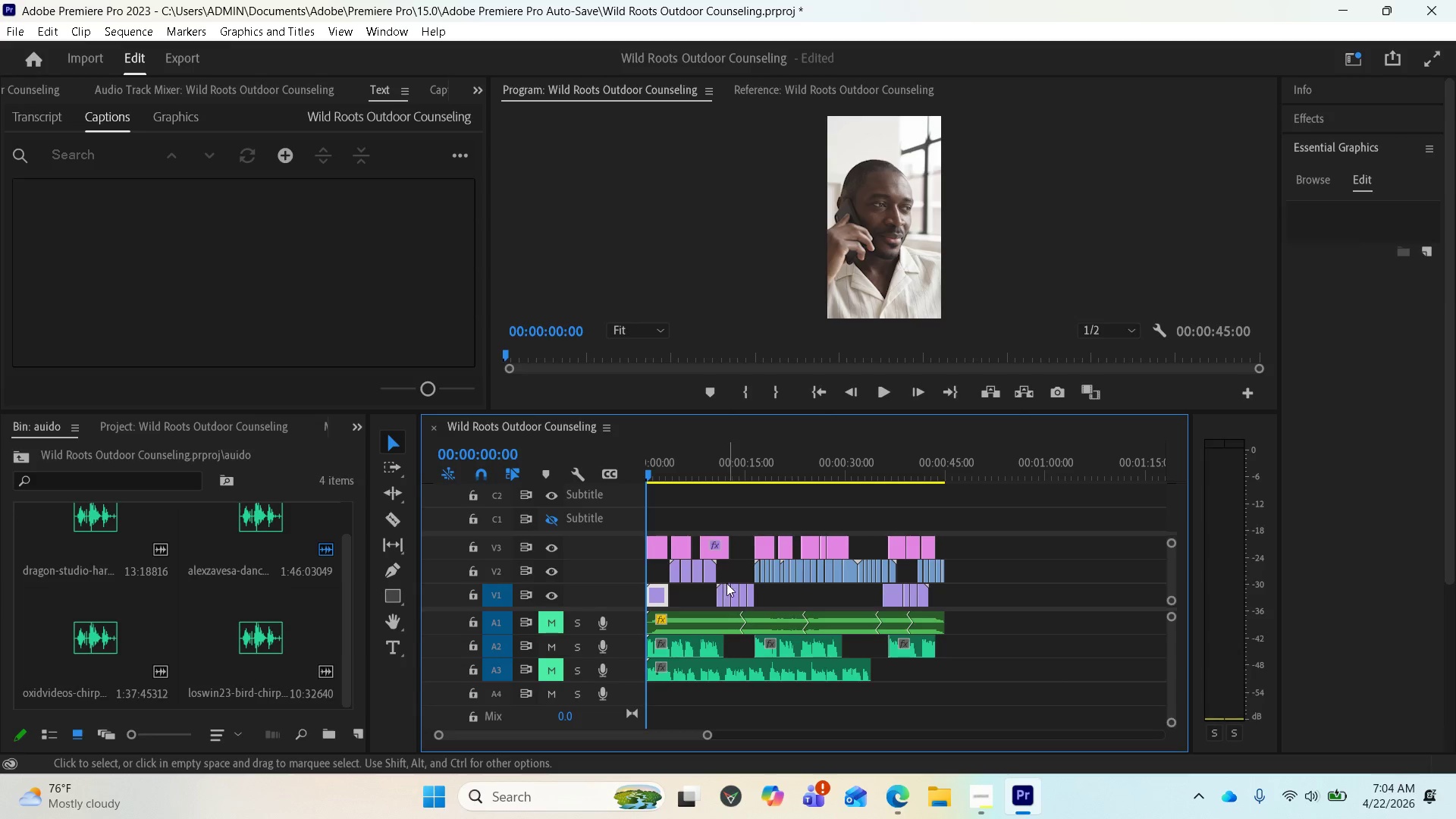 
key(Equal)
 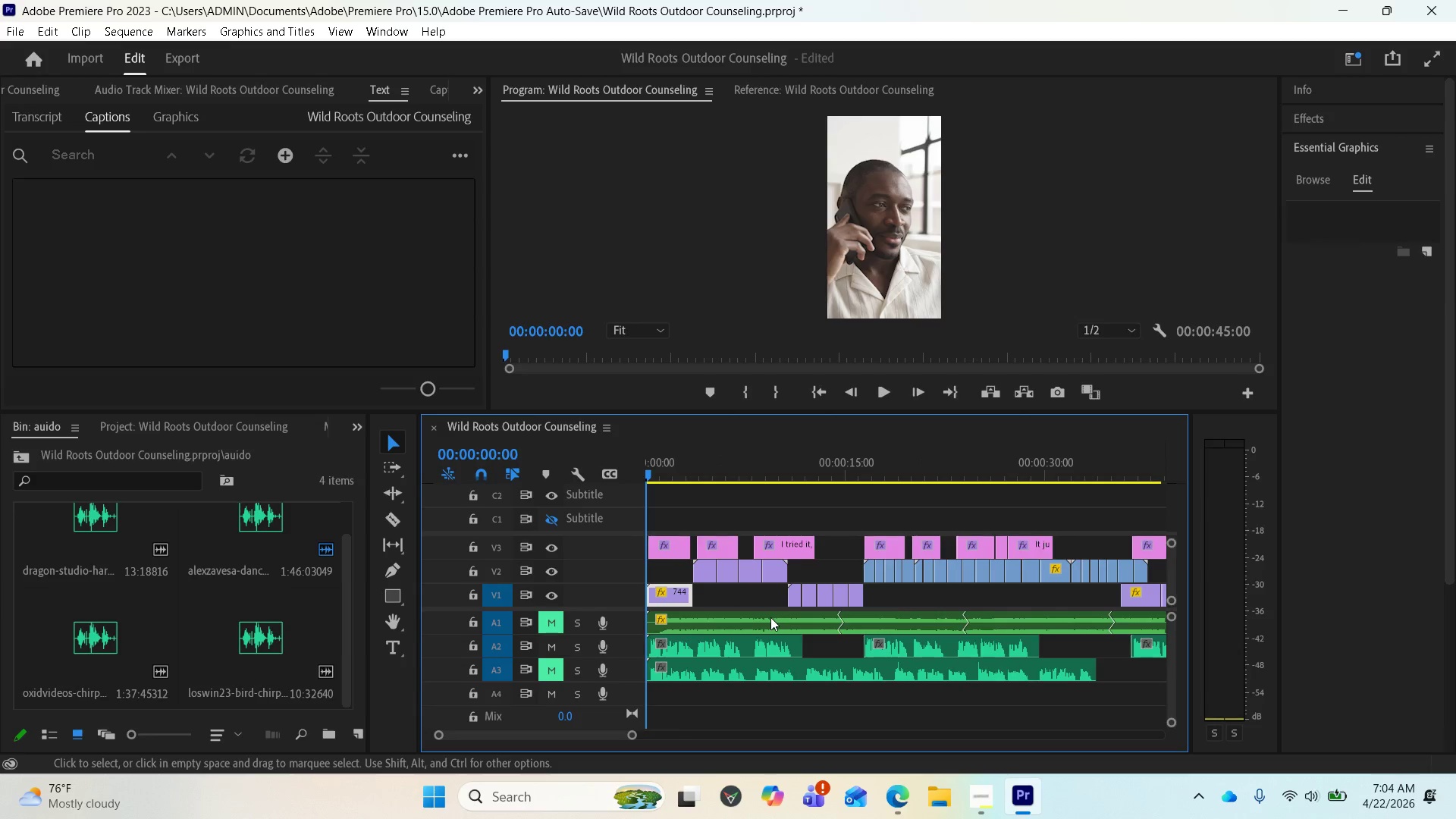 
key(Equal)
 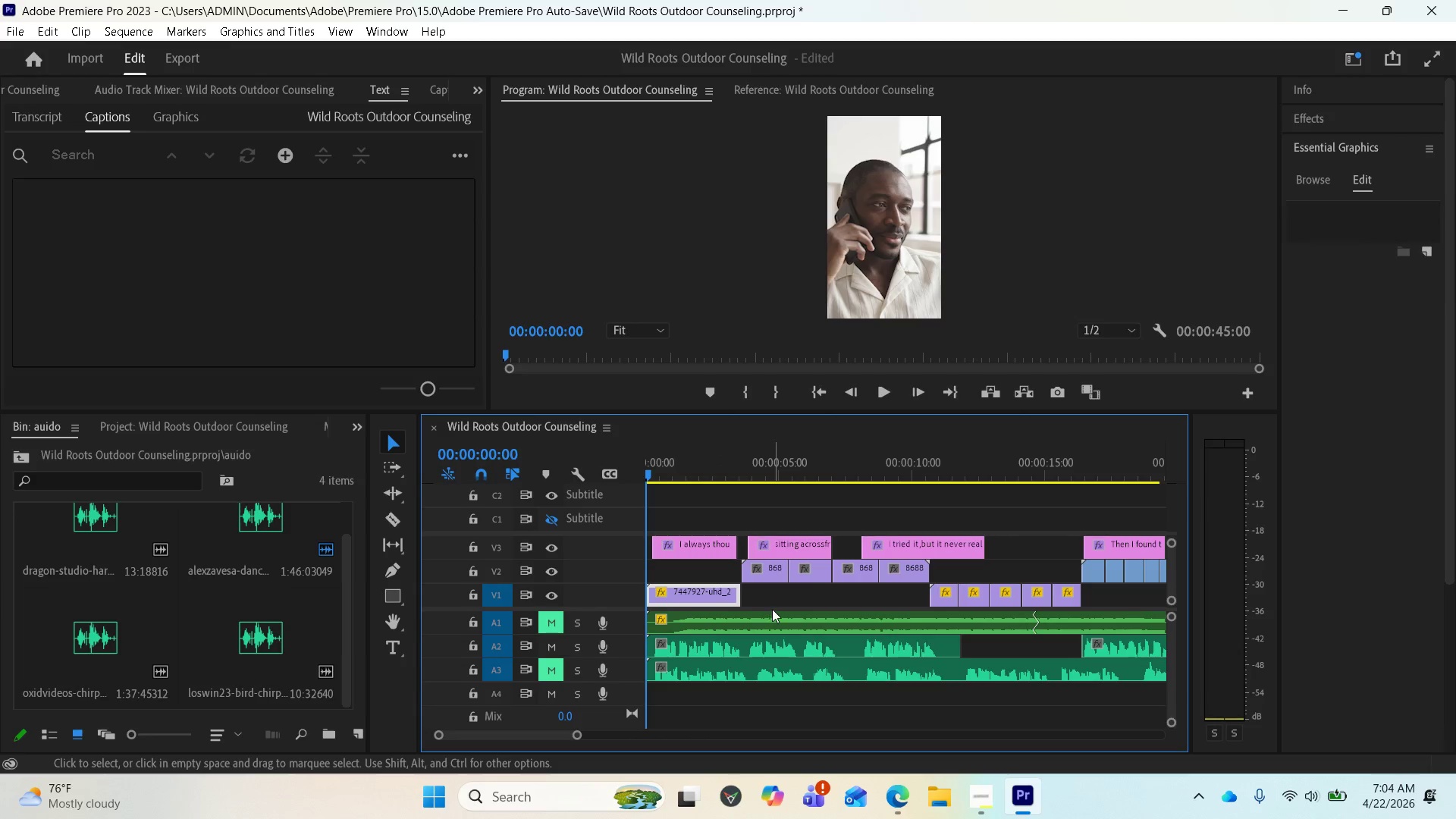 
key(Space)
 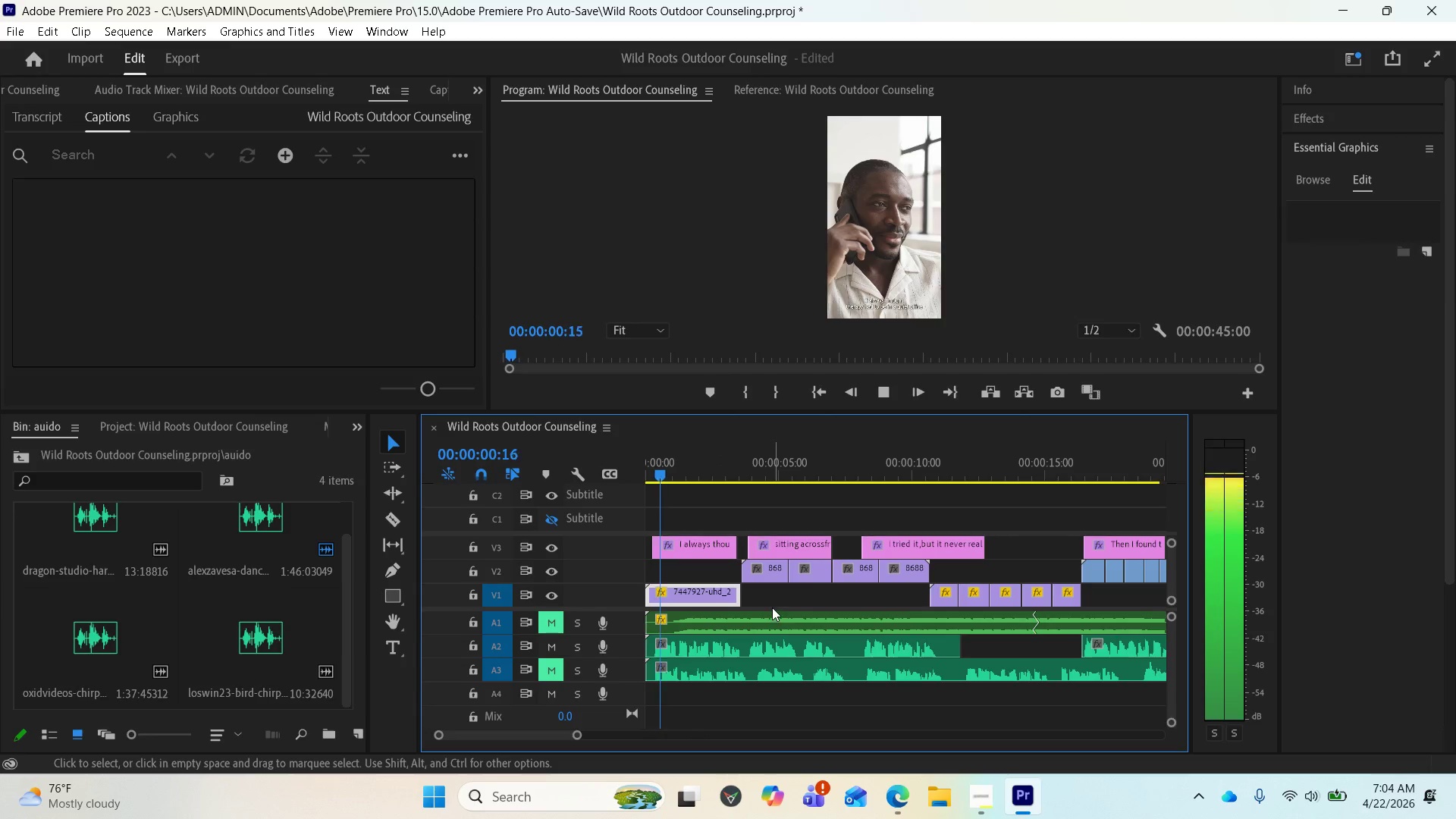 
key(Space)
 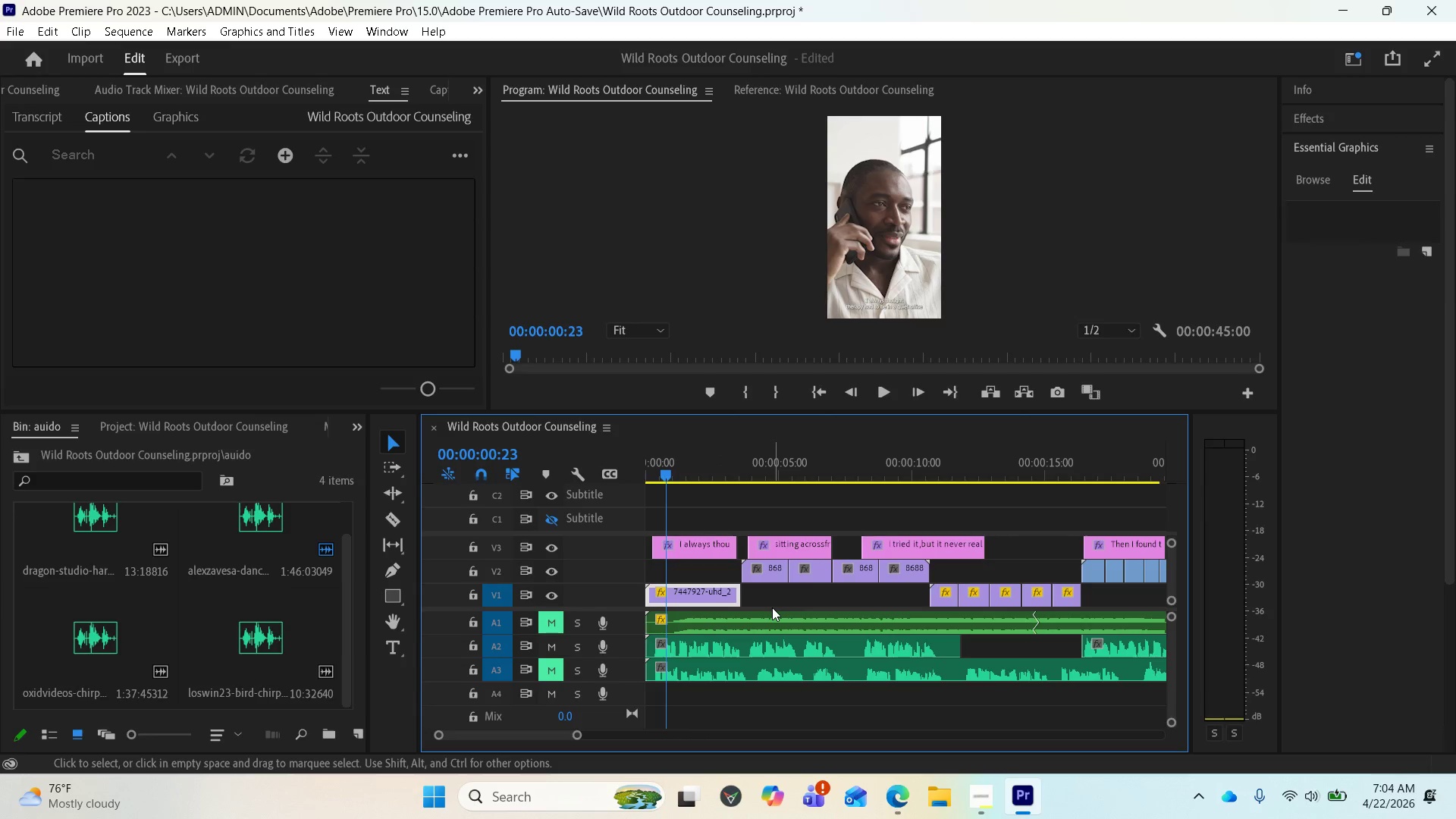 
wait(5.39)
 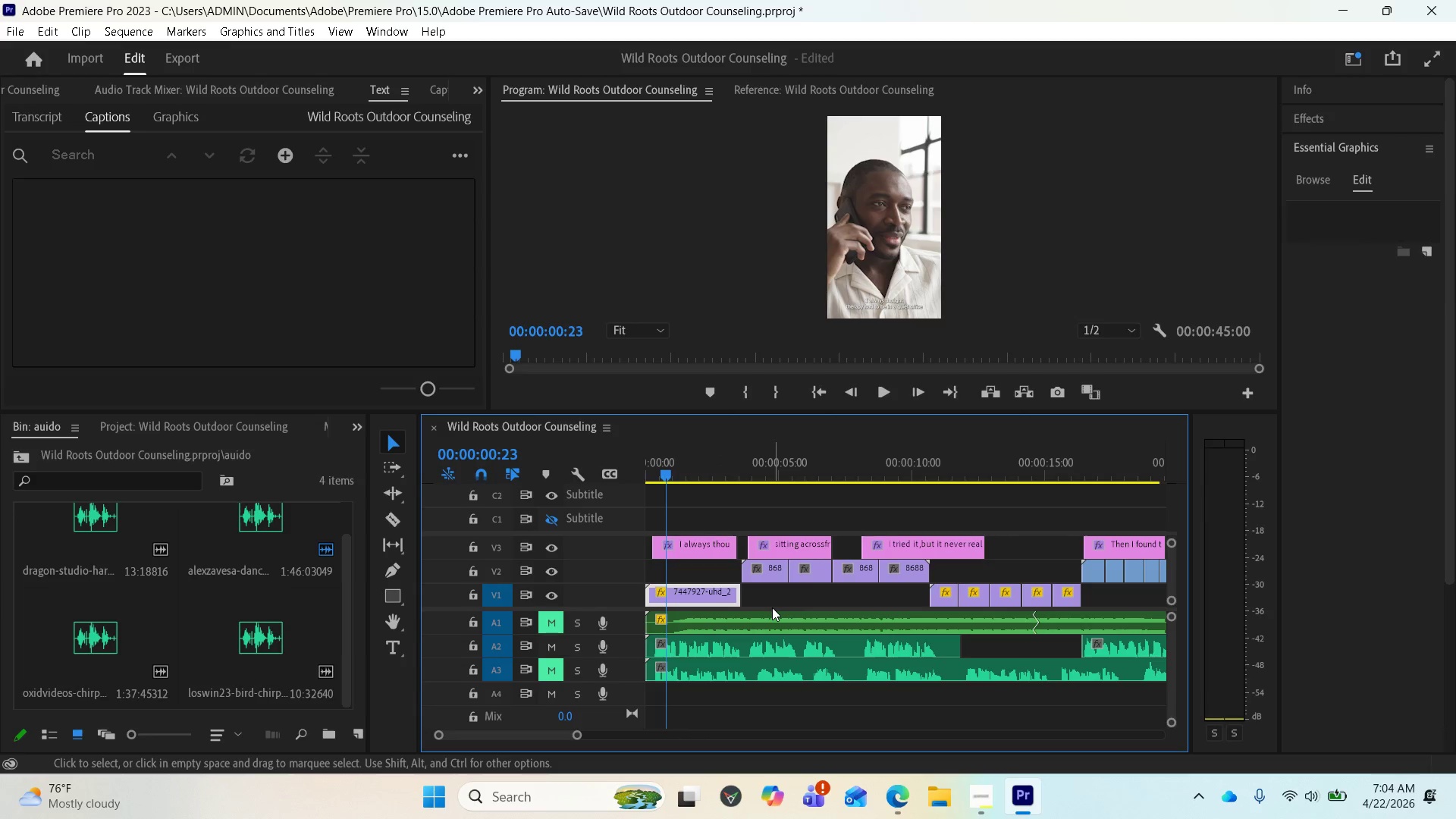 
key(Space)
 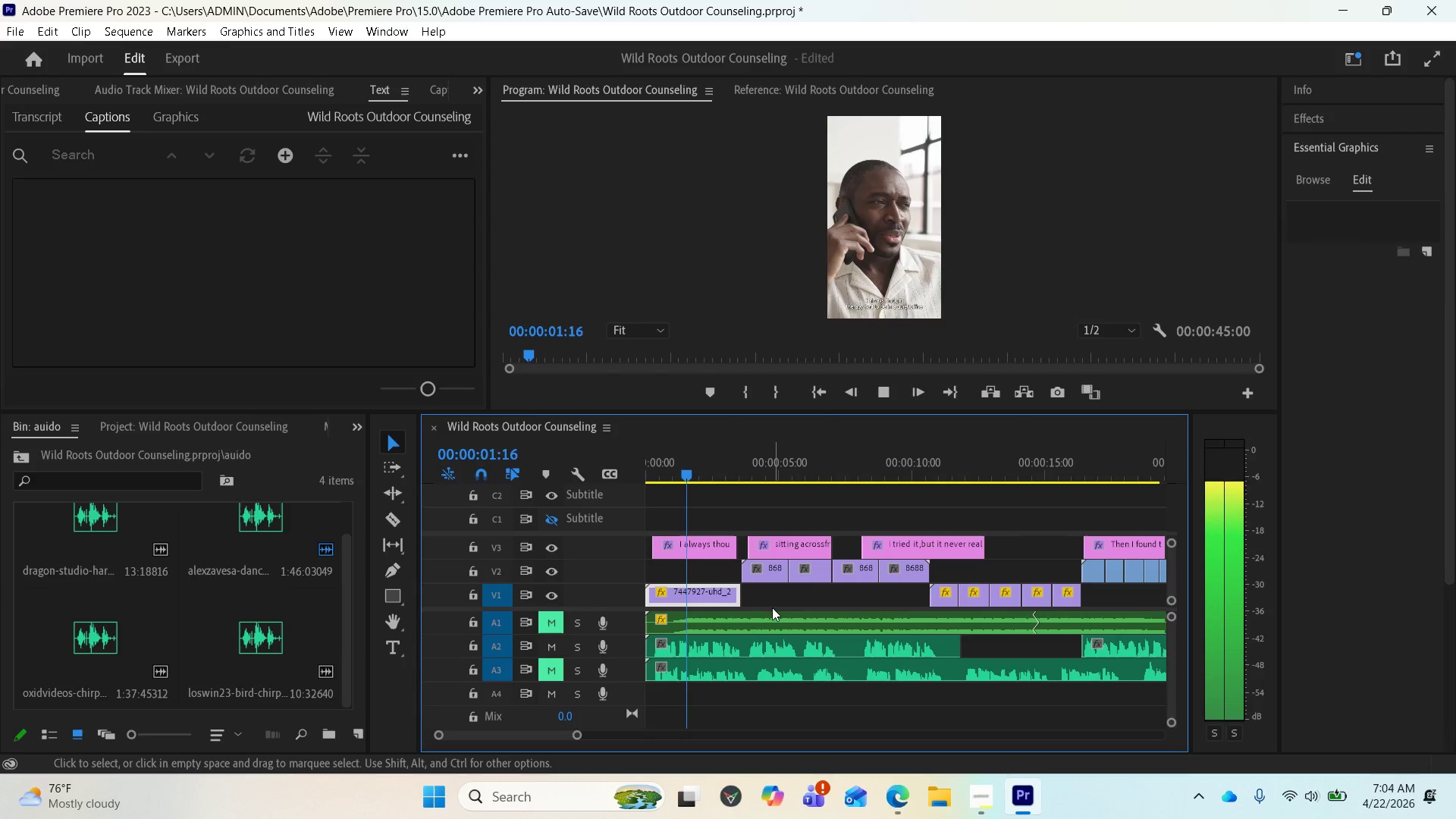 
key(Space)
 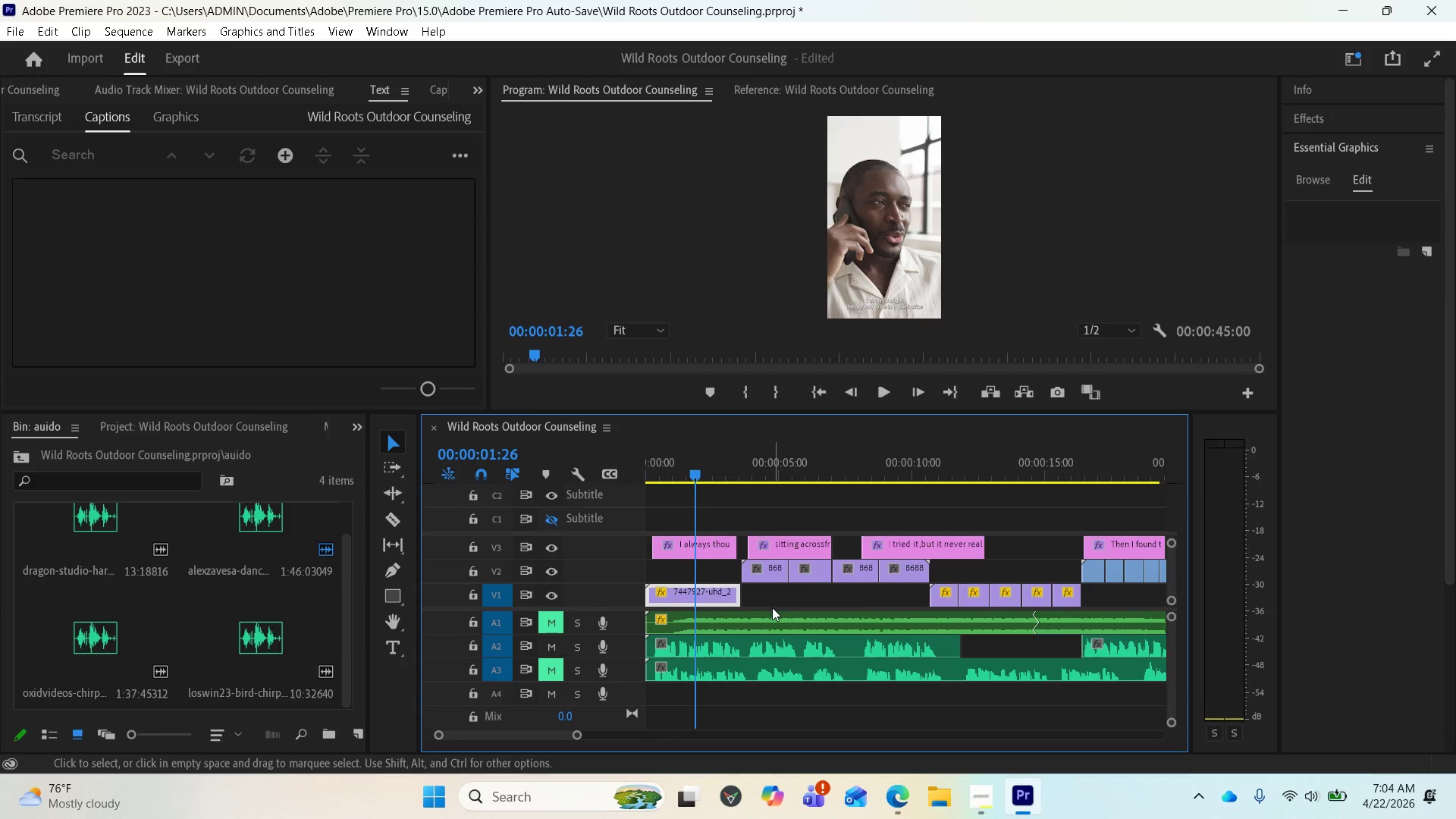 
key(Space)
 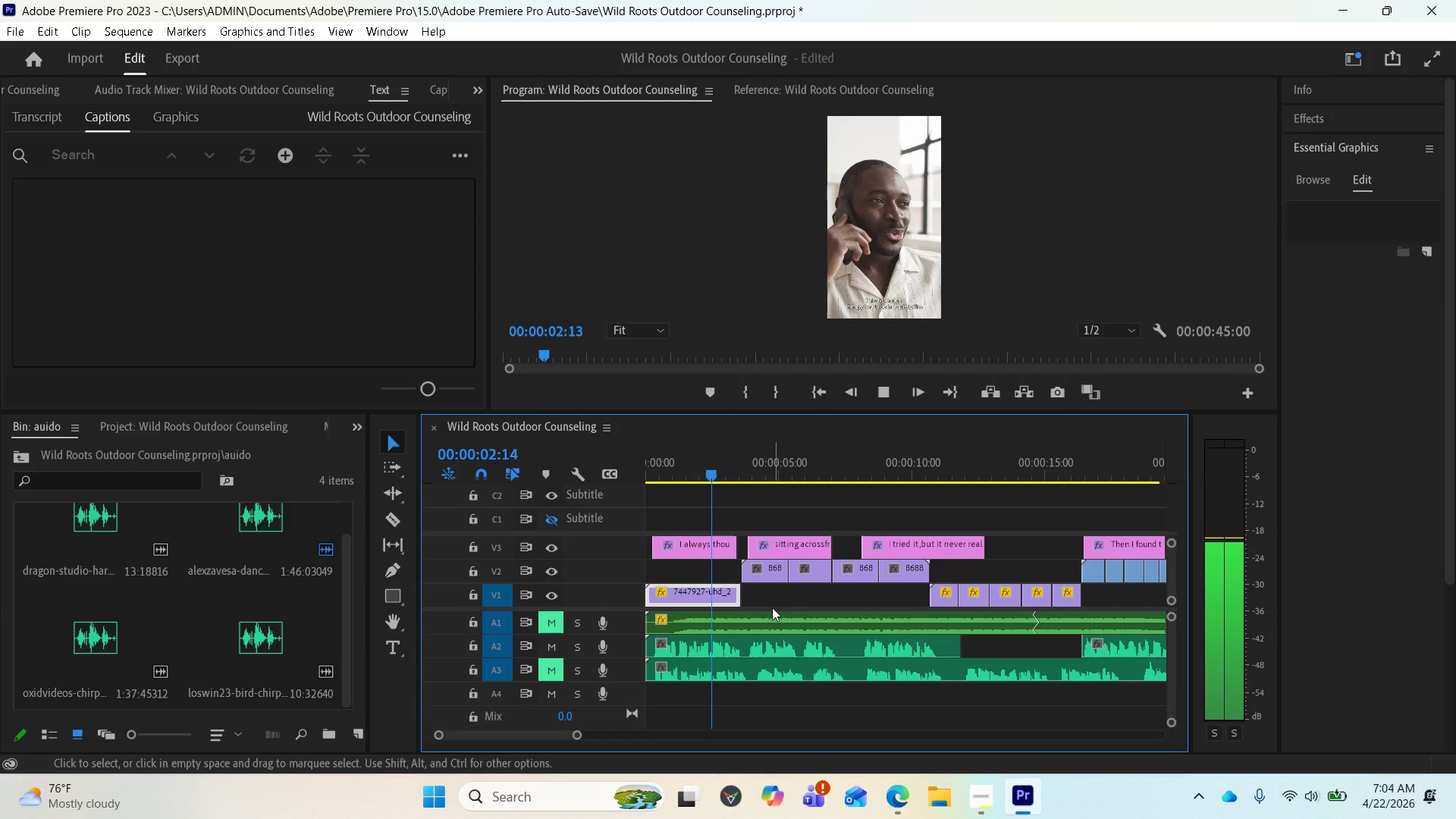 
key(Space)
 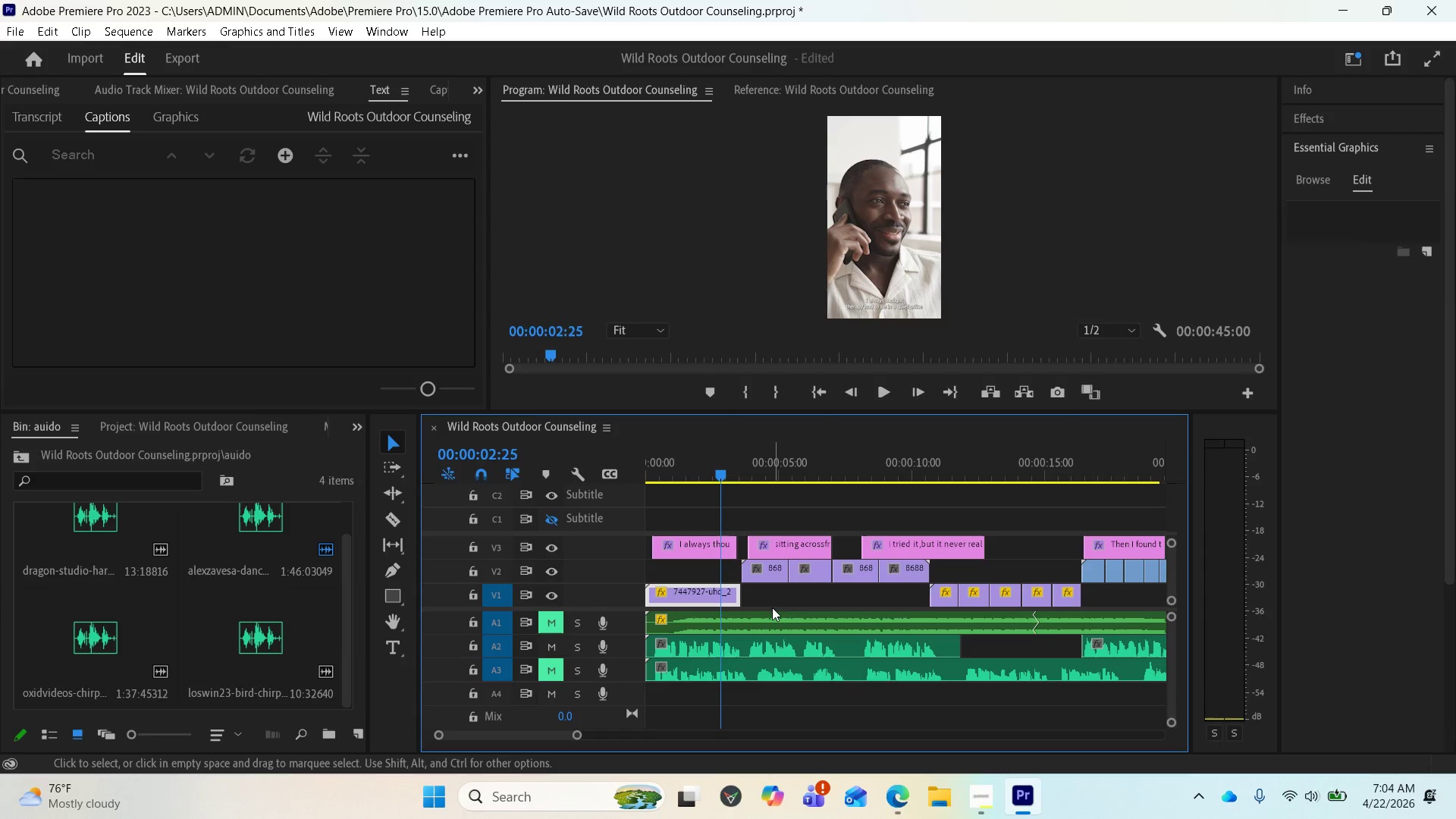 
key(Space)
 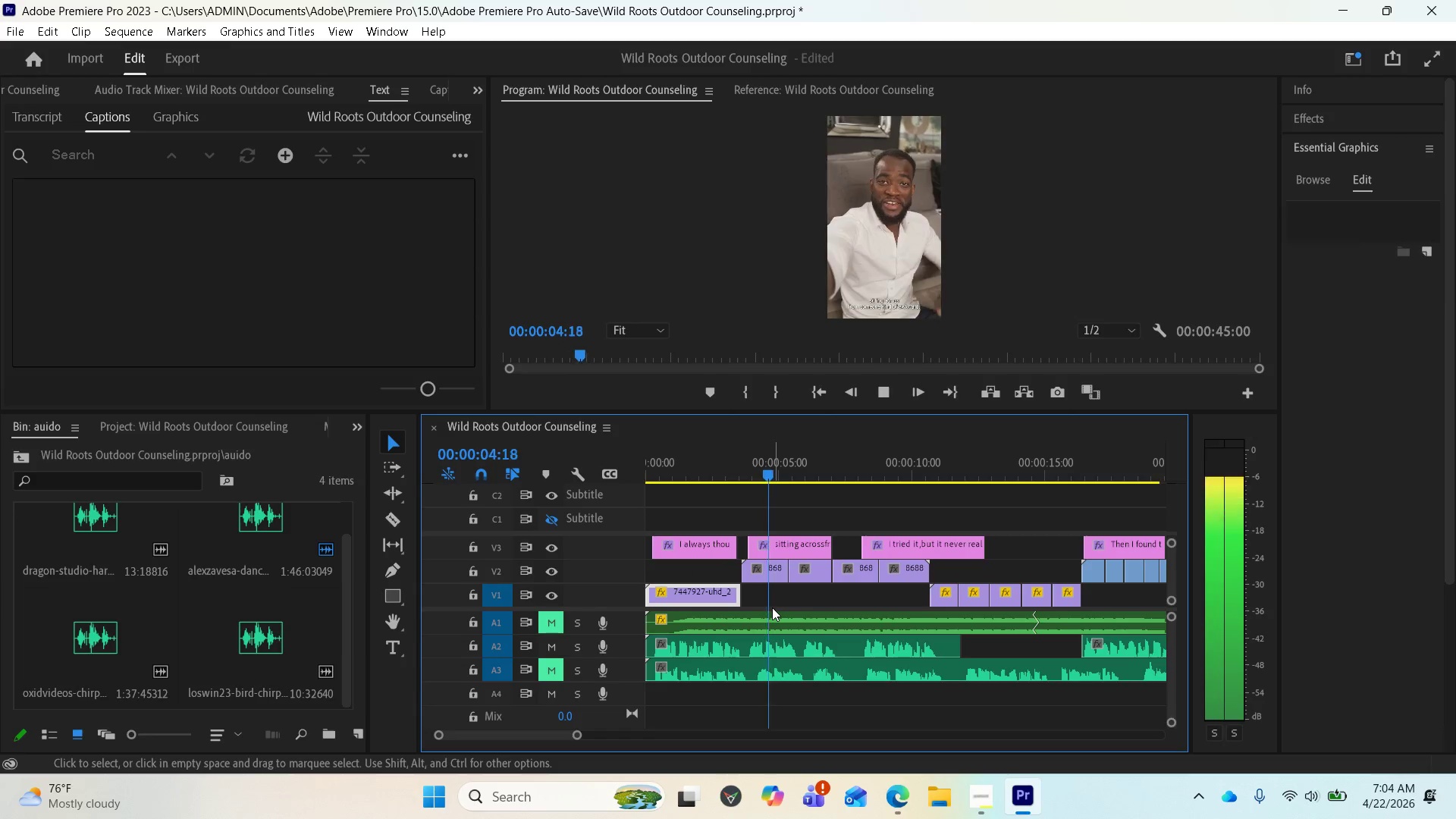 
key(Space)
 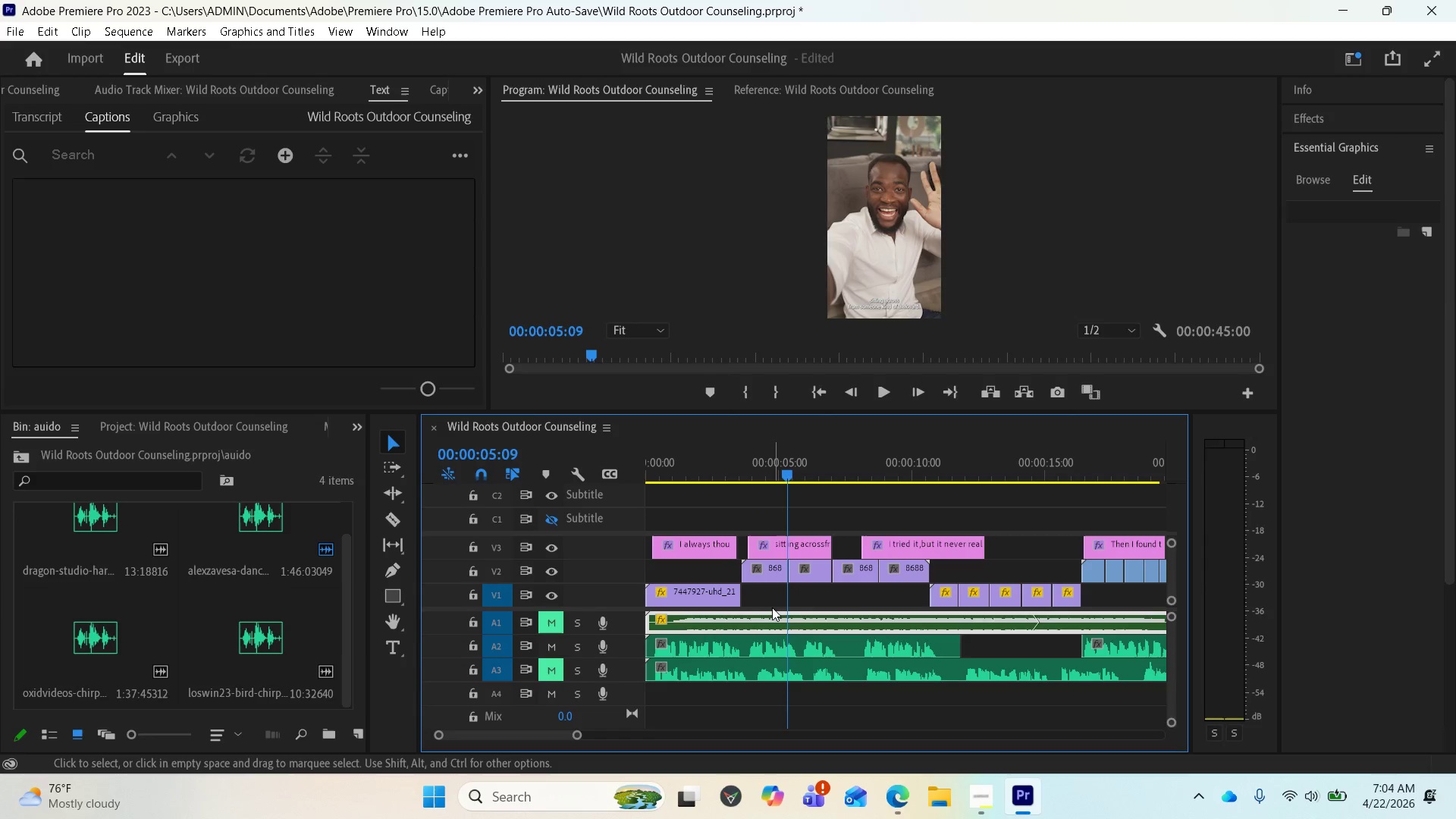 
key(Space)
 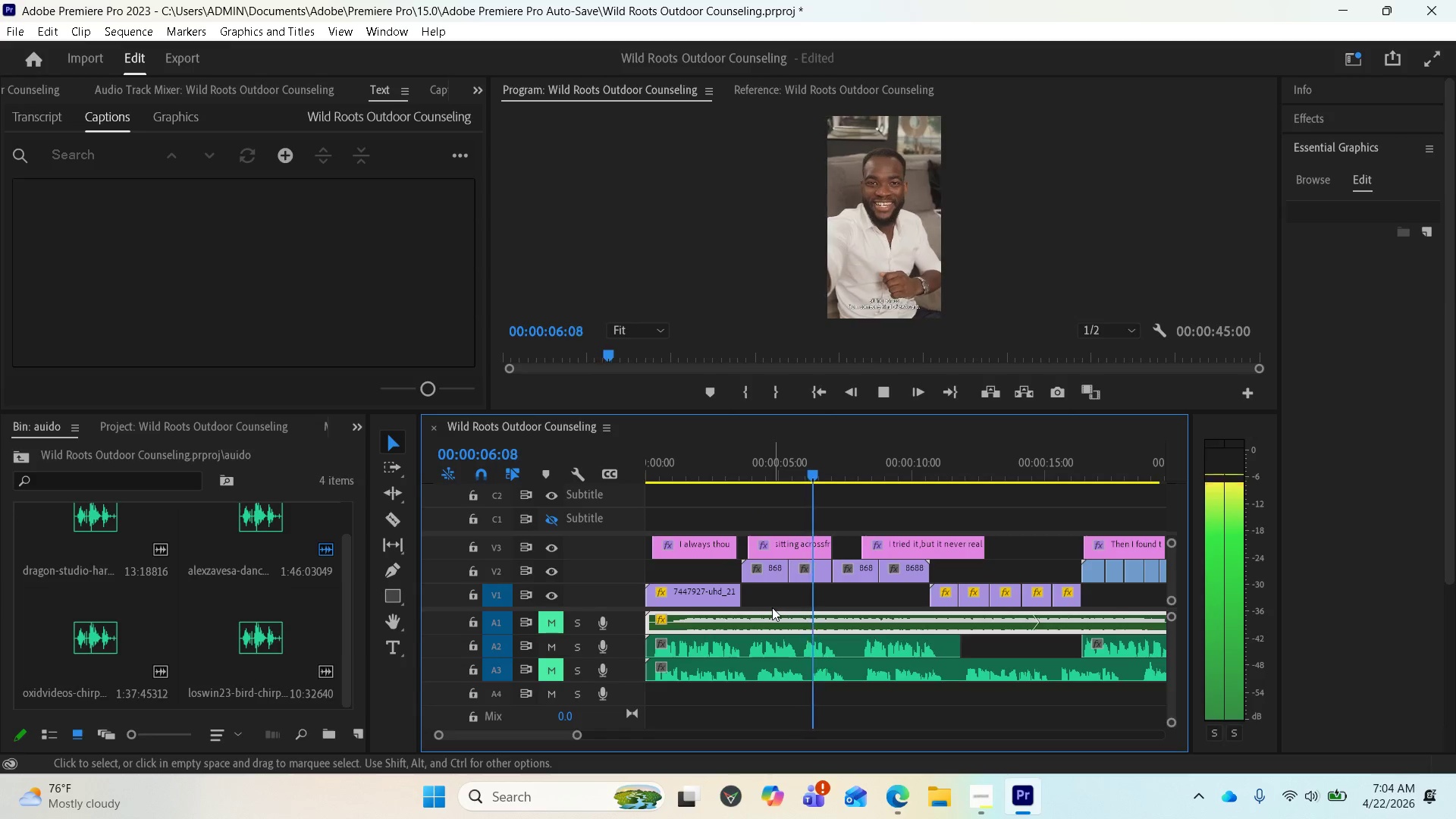 
key(Space)
 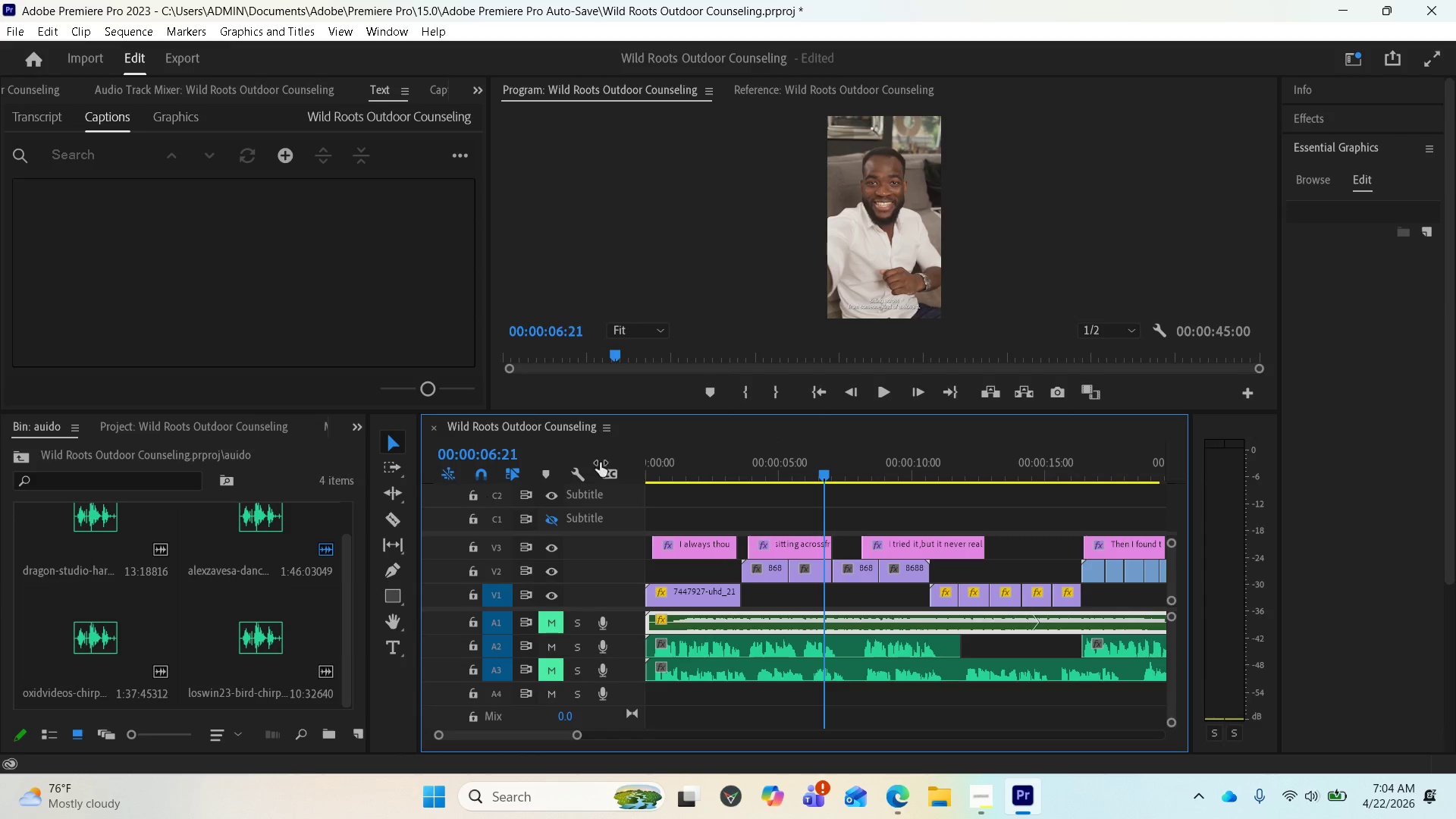 
left_click([673, 472])
 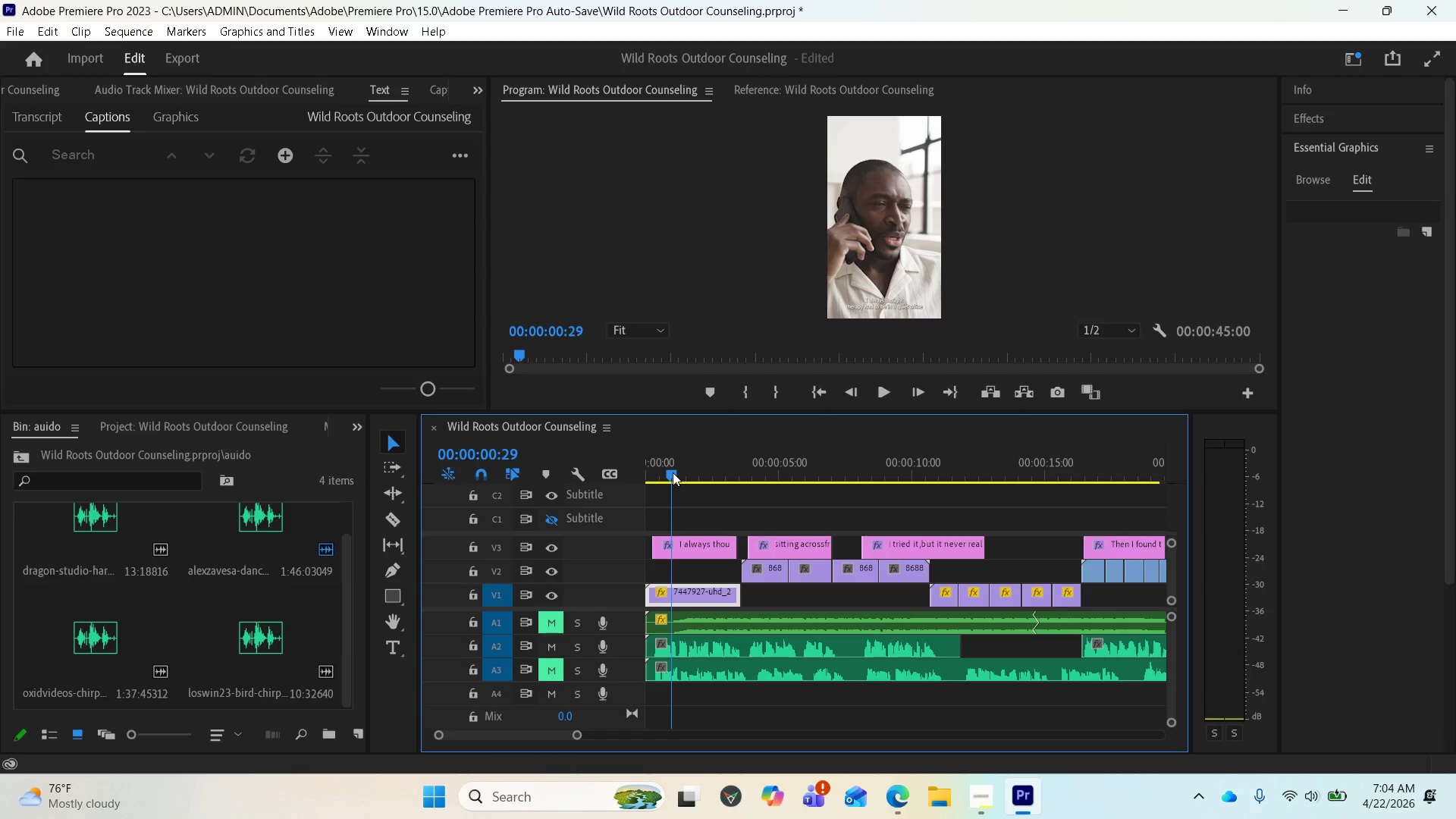 
left_click_drag(start_coordinate=[673, 472], to_coordinate=[711, 477])
 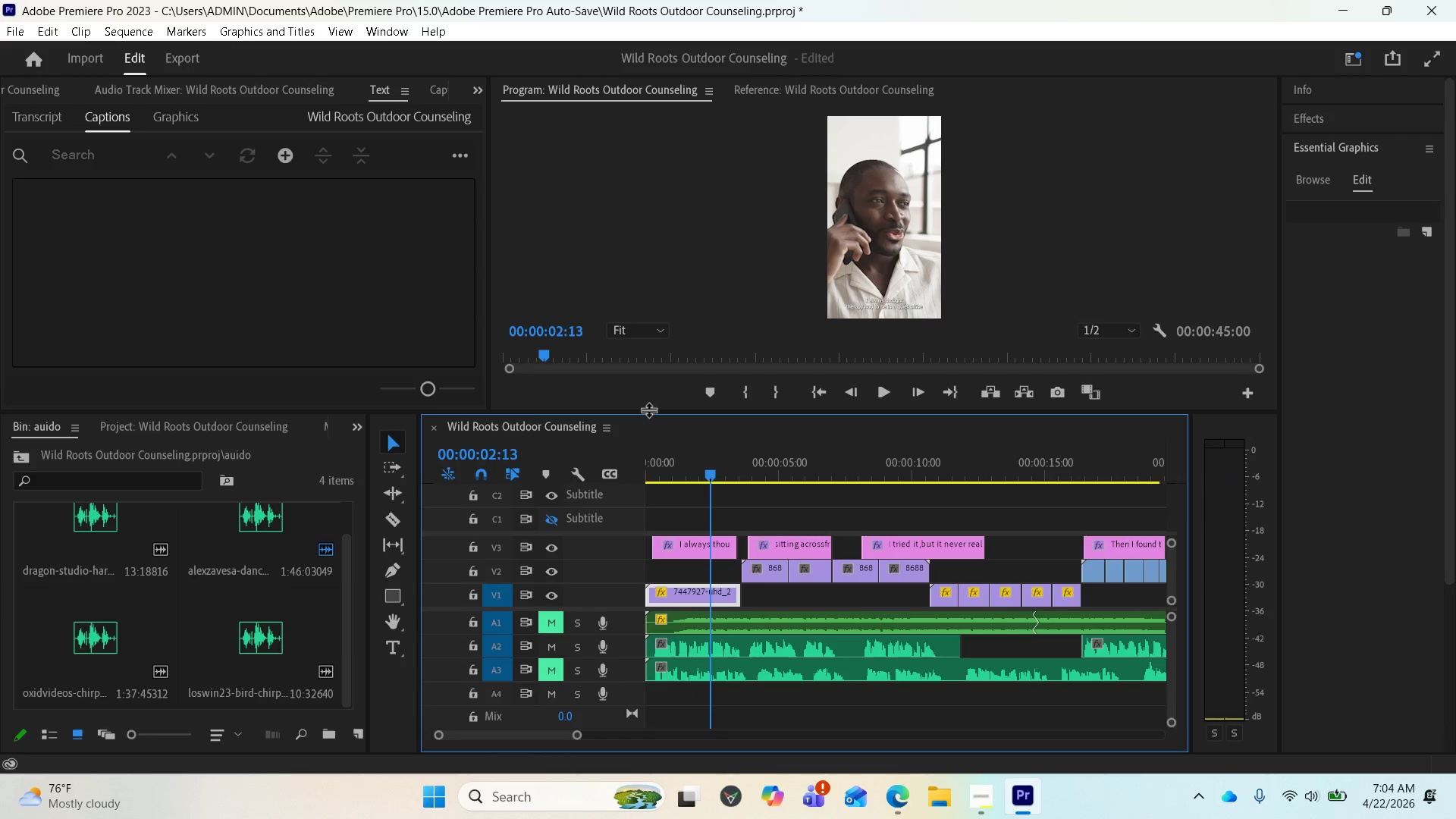 
left_click_drag(start_coordinate=[648, 412], to_coordinate=[647, 439])
 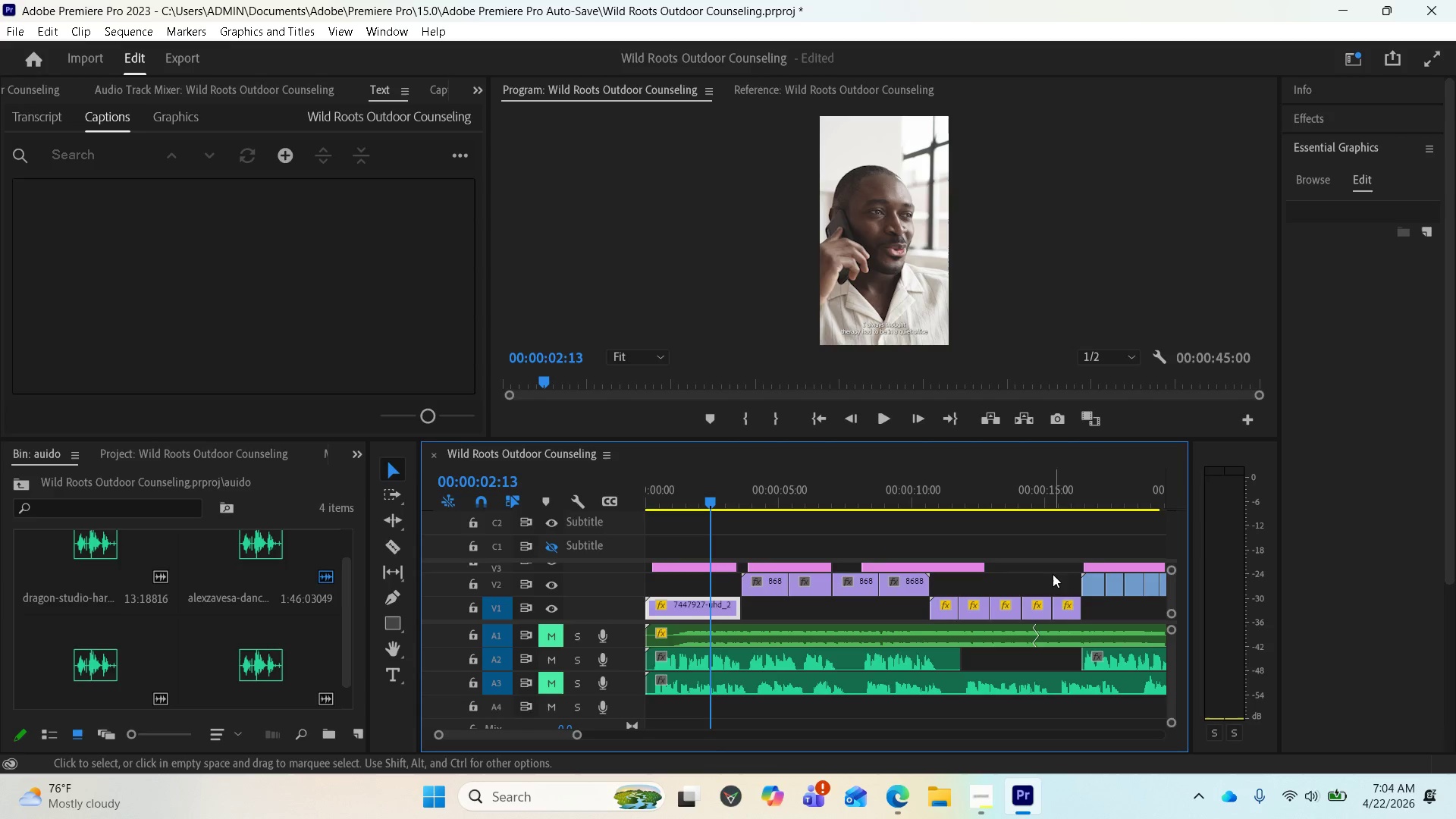 
wait(6.05)
 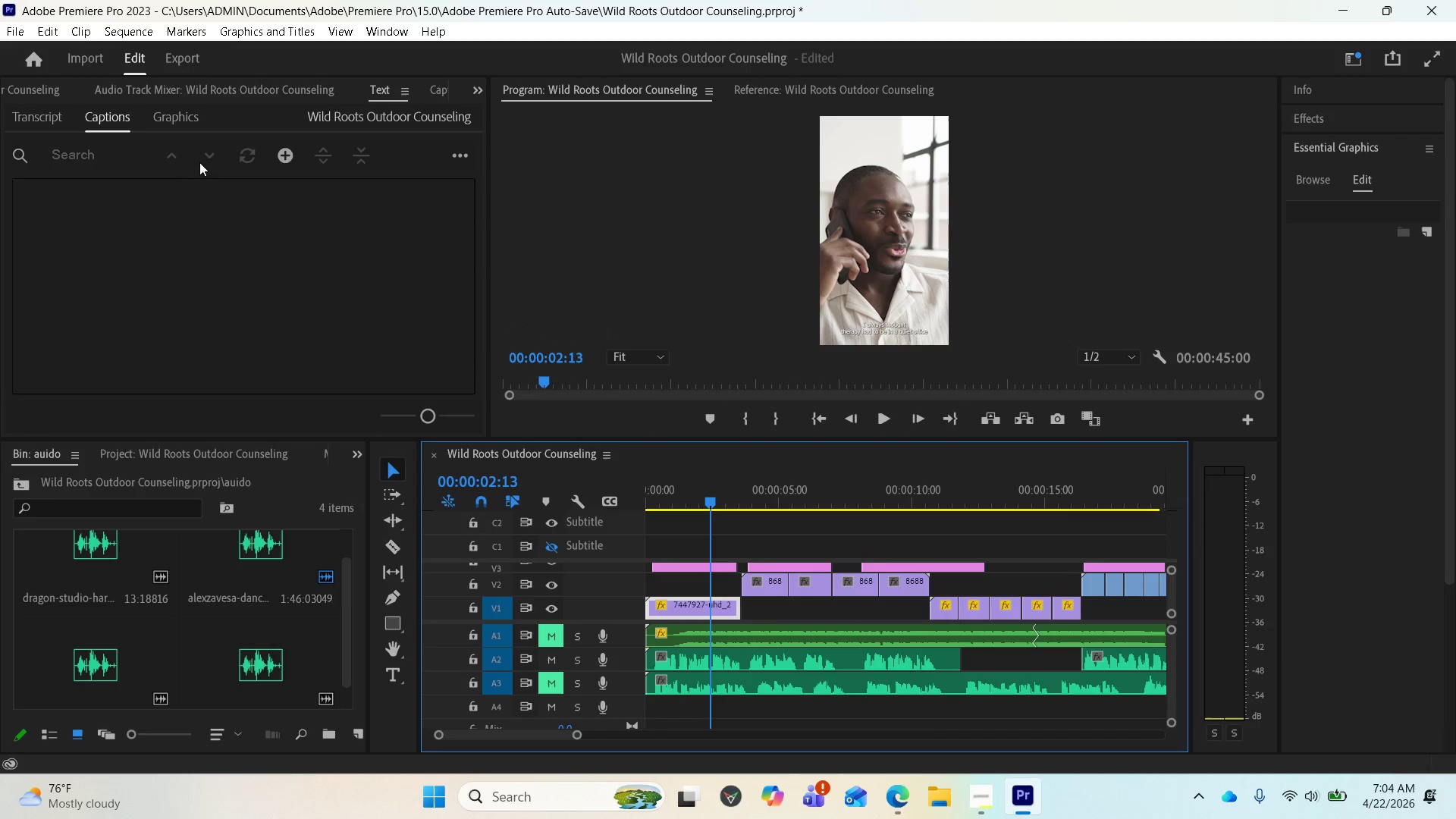 
left_click_drag(start_coordinate=[1173, 584], to_coordinate=[1173, 579])
 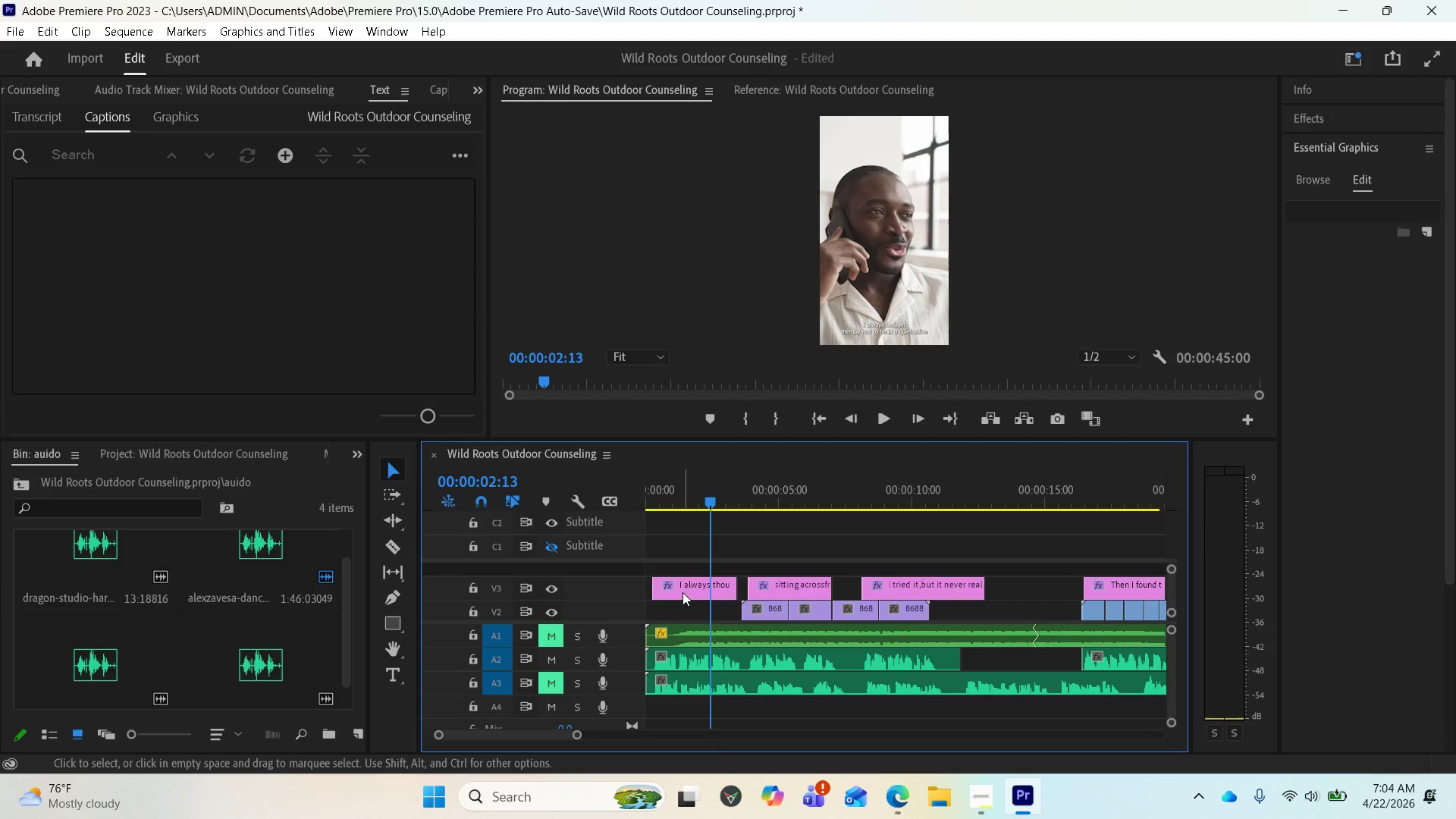 
left_click([682, 588])
 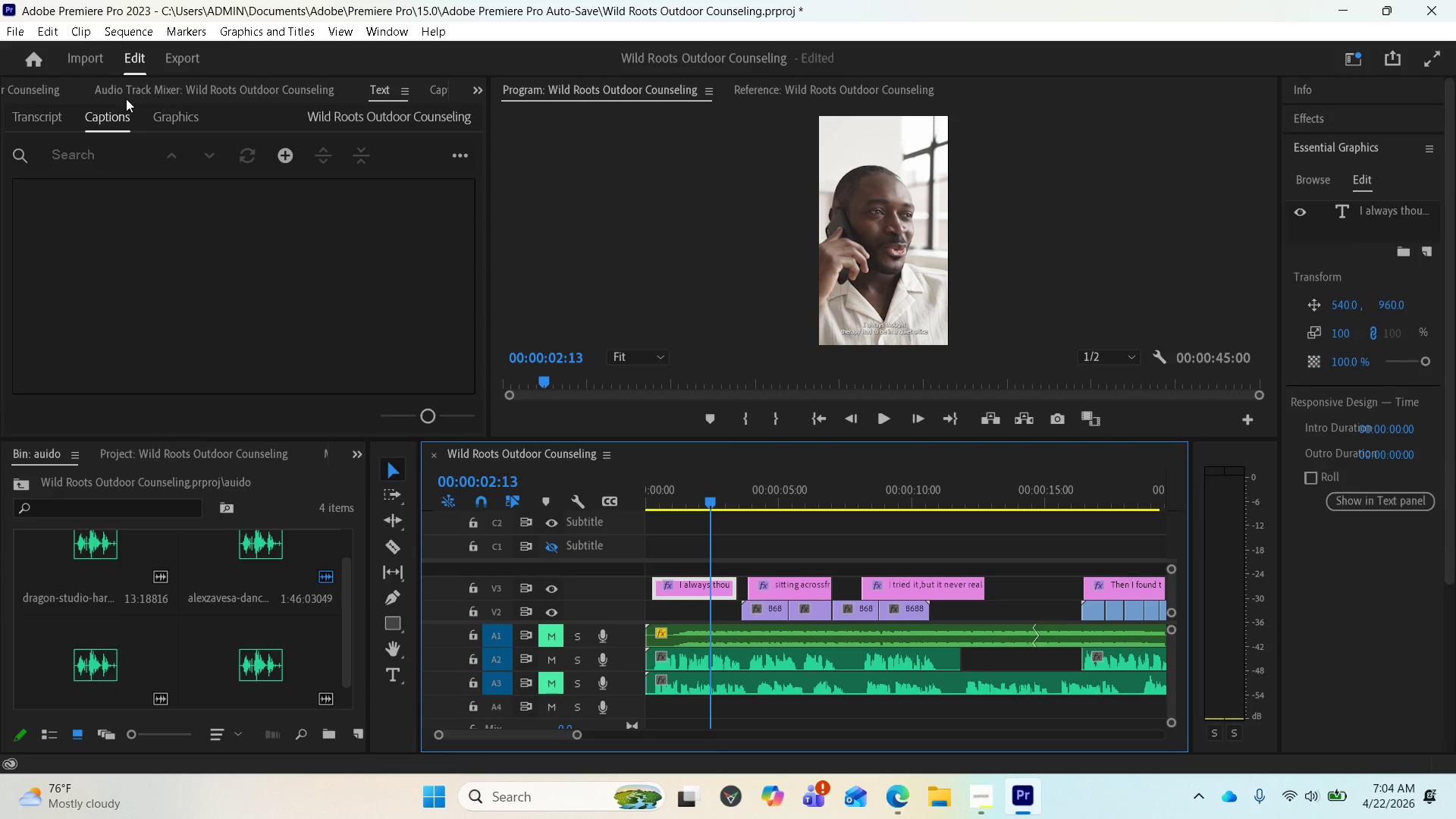 
left_click([173, 121])
 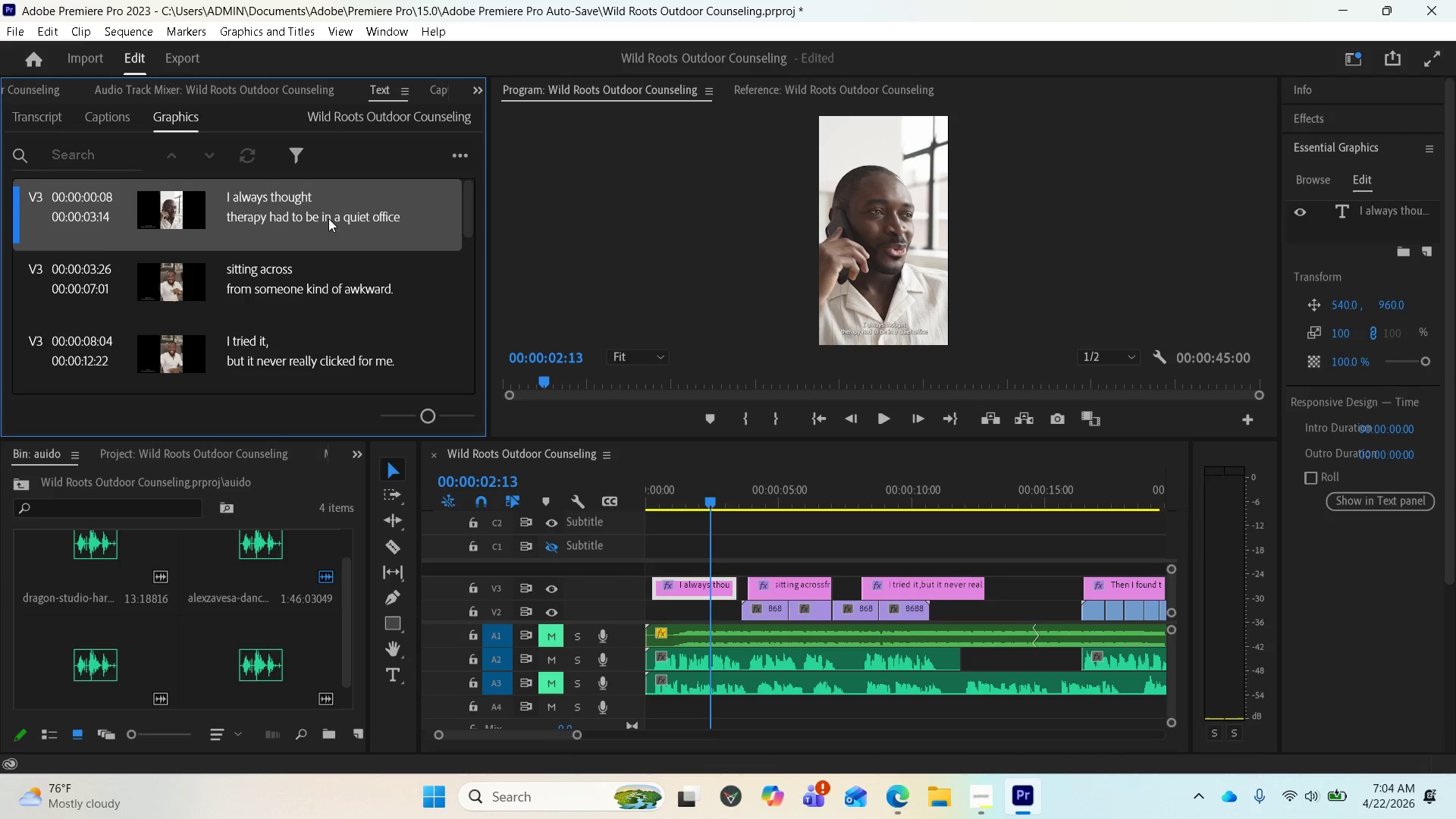 
wait(5.62)
 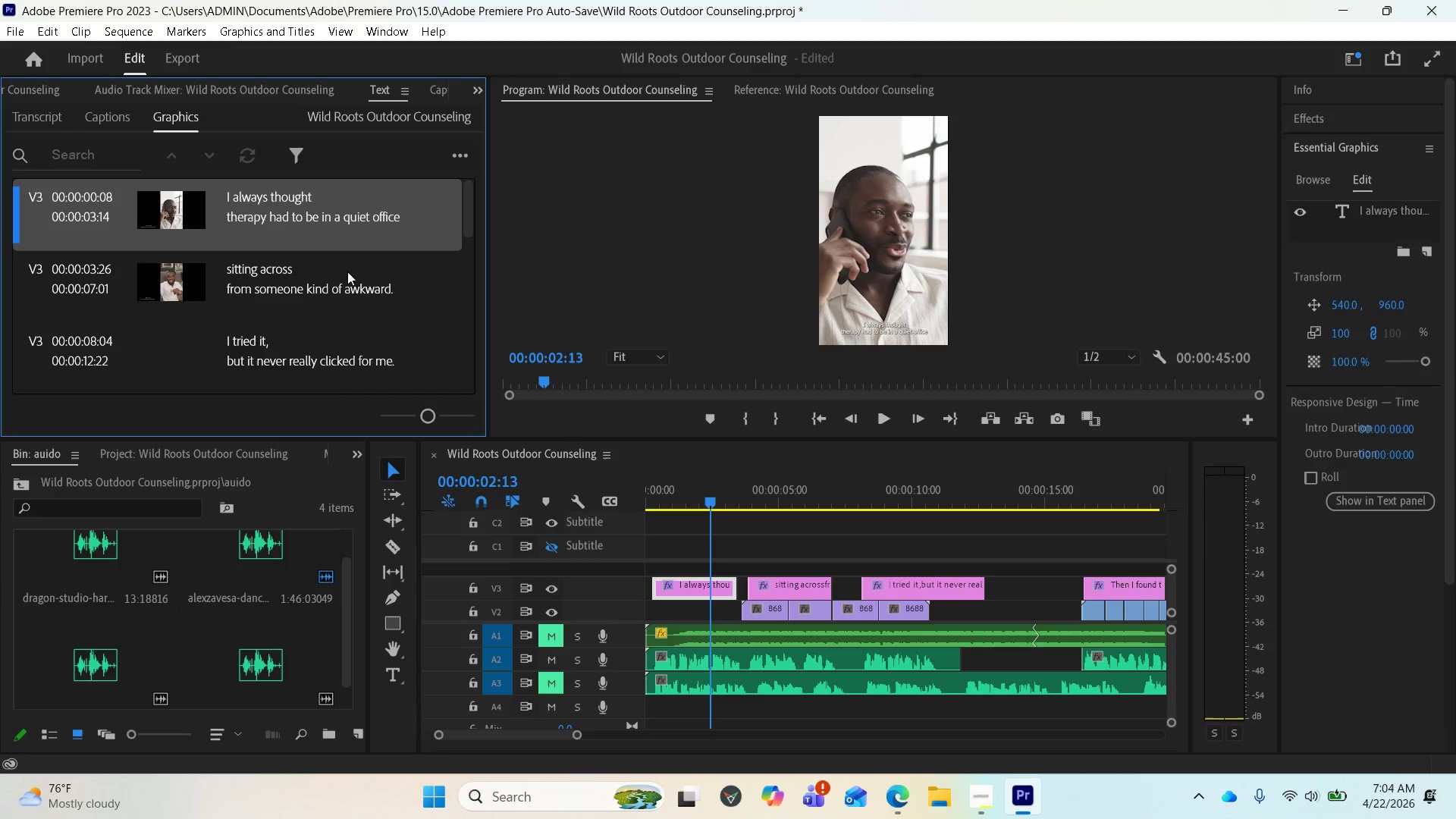 
double_click([328, 218])
 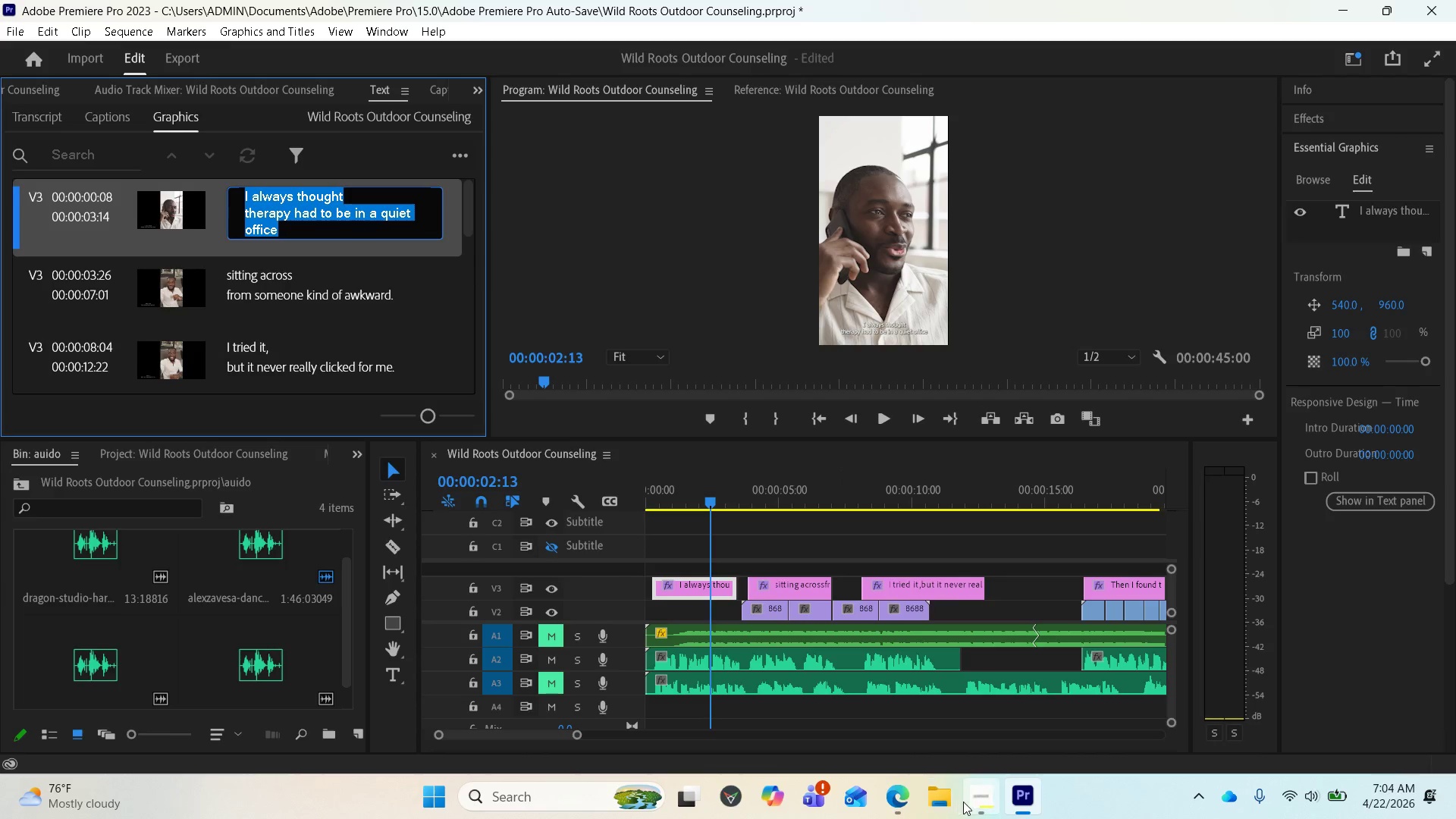 
left_click([971, 792])